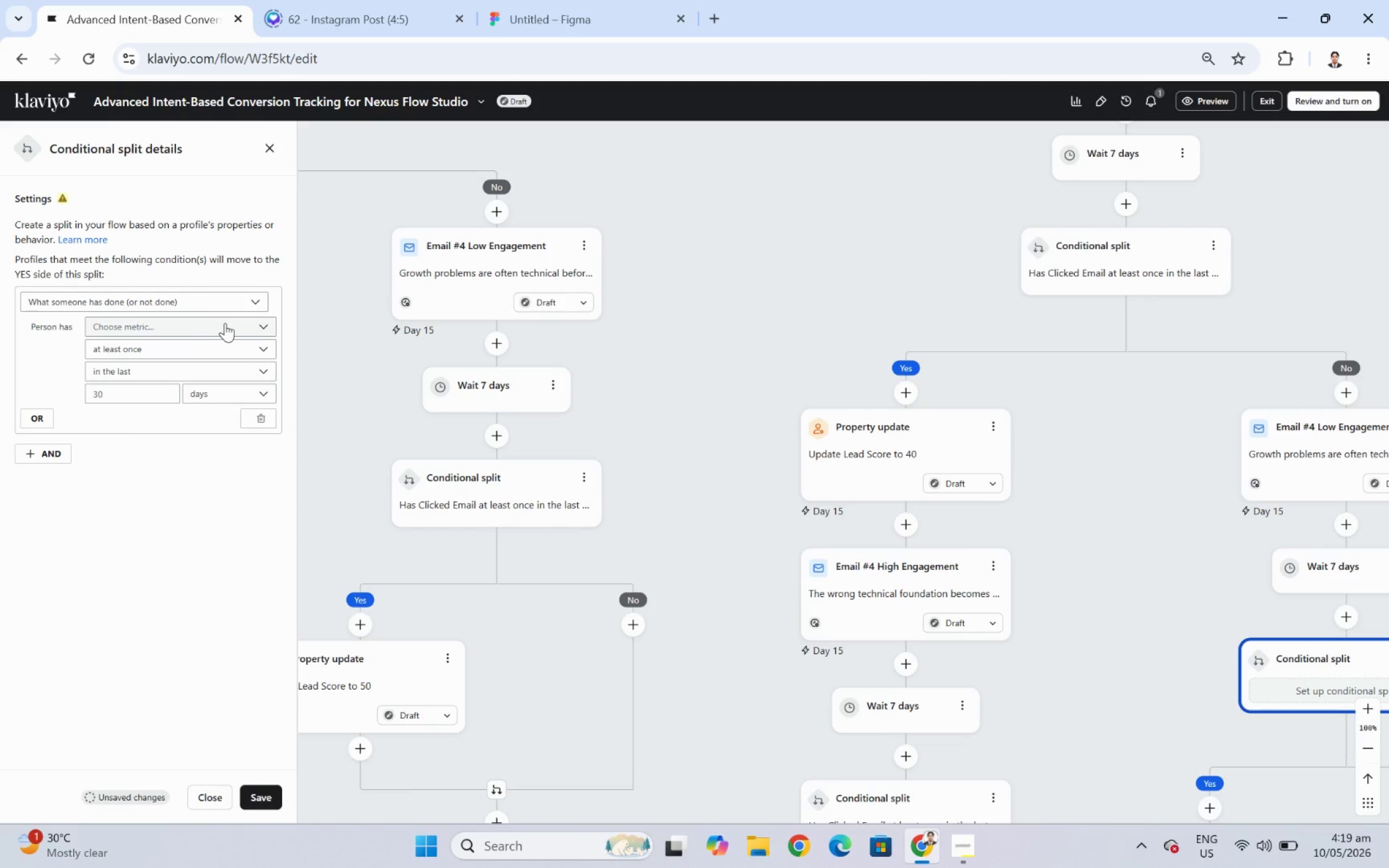 
left_click([227, 323])
 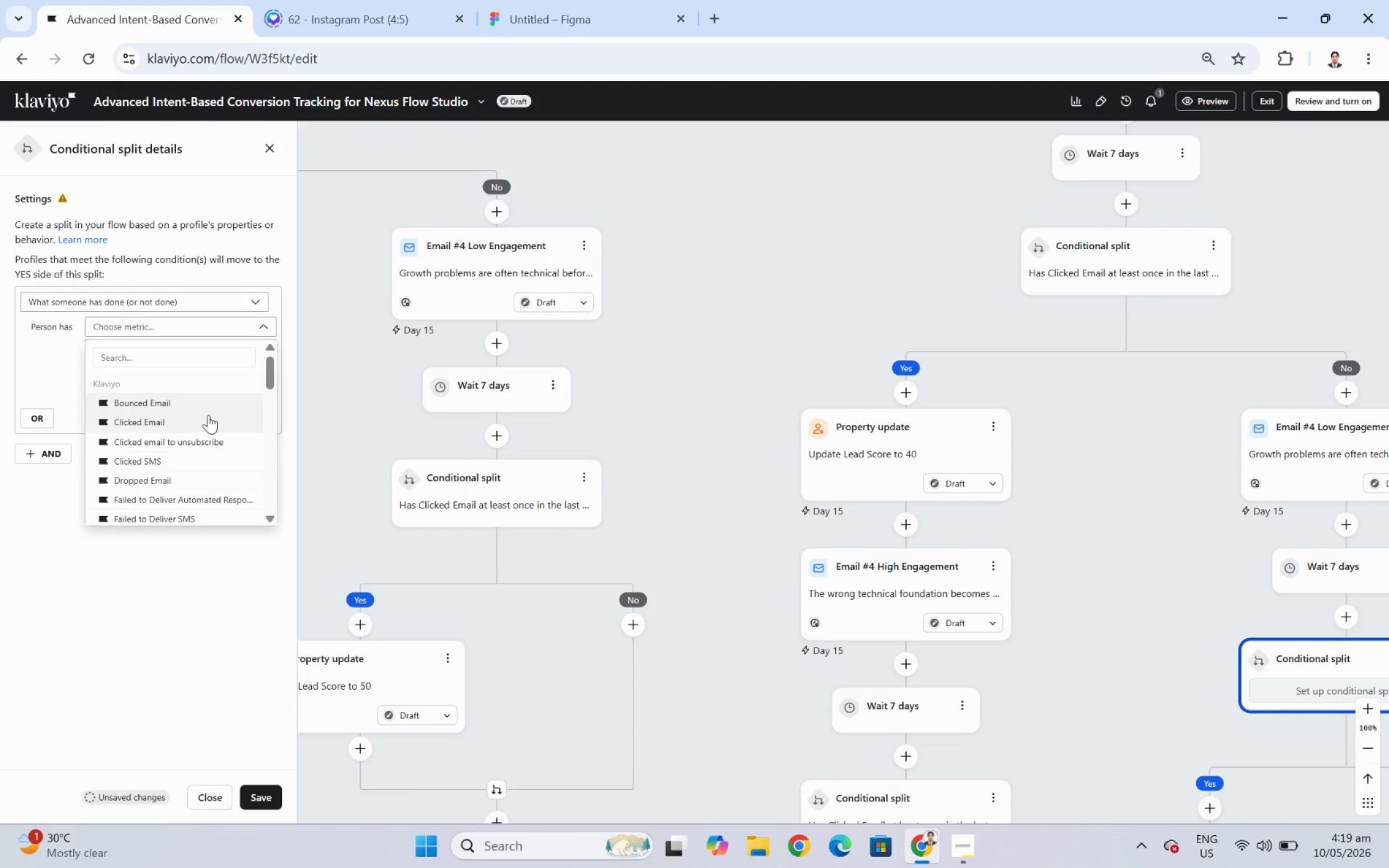 
left_click([207, 422])
 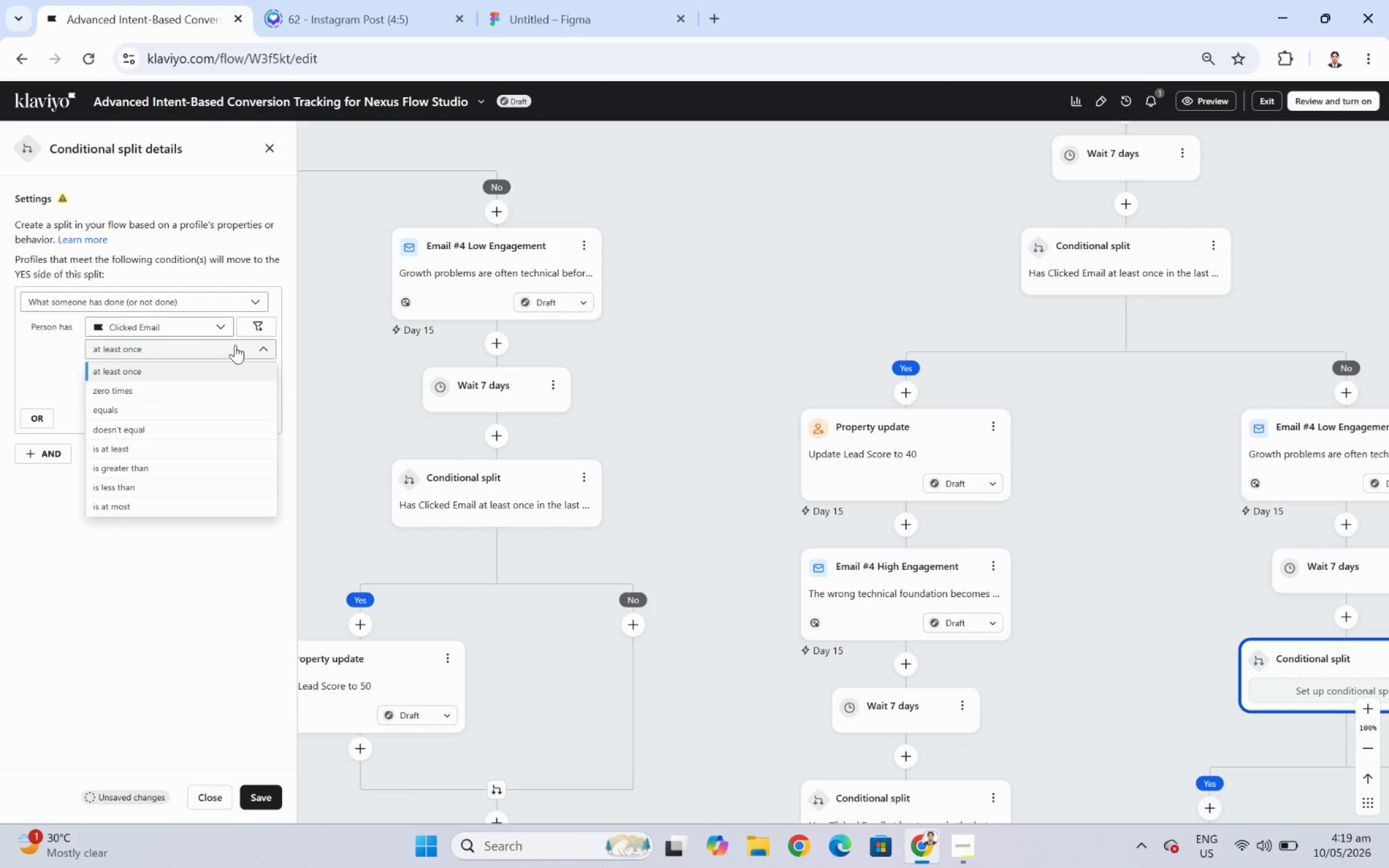 
double_click([263, 325])
 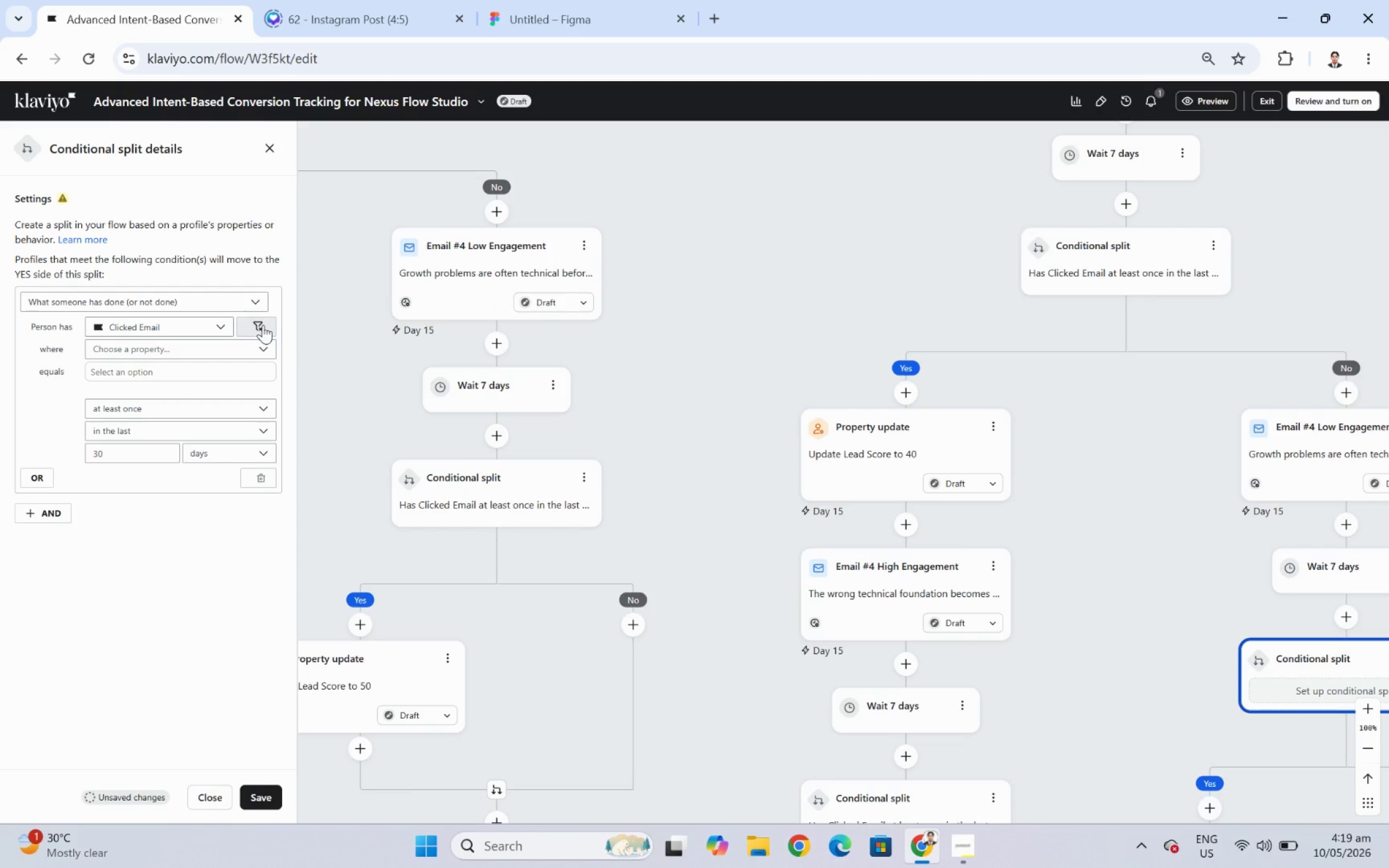 
left_click([263, 325])
 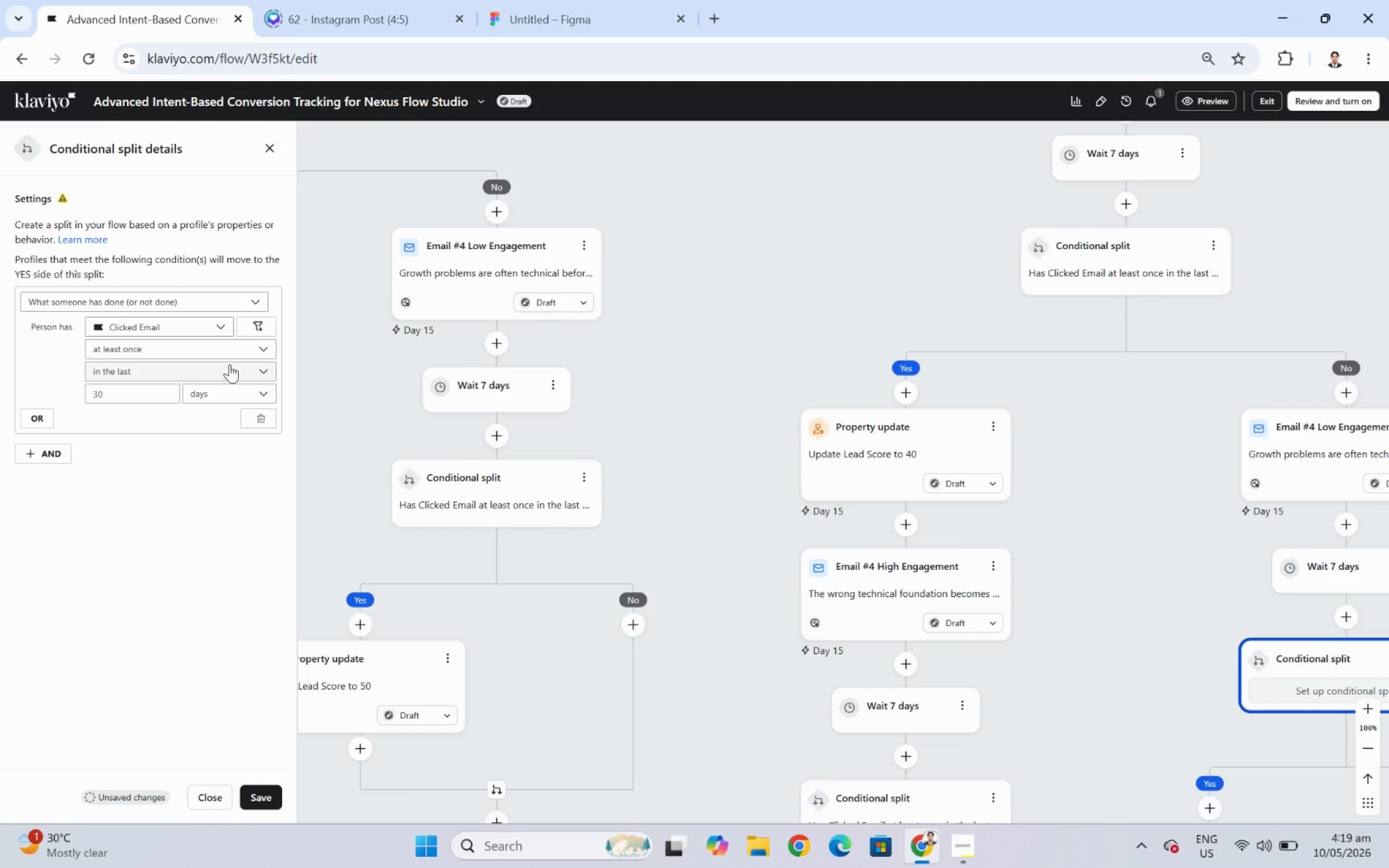 
left_click([230, 370])
 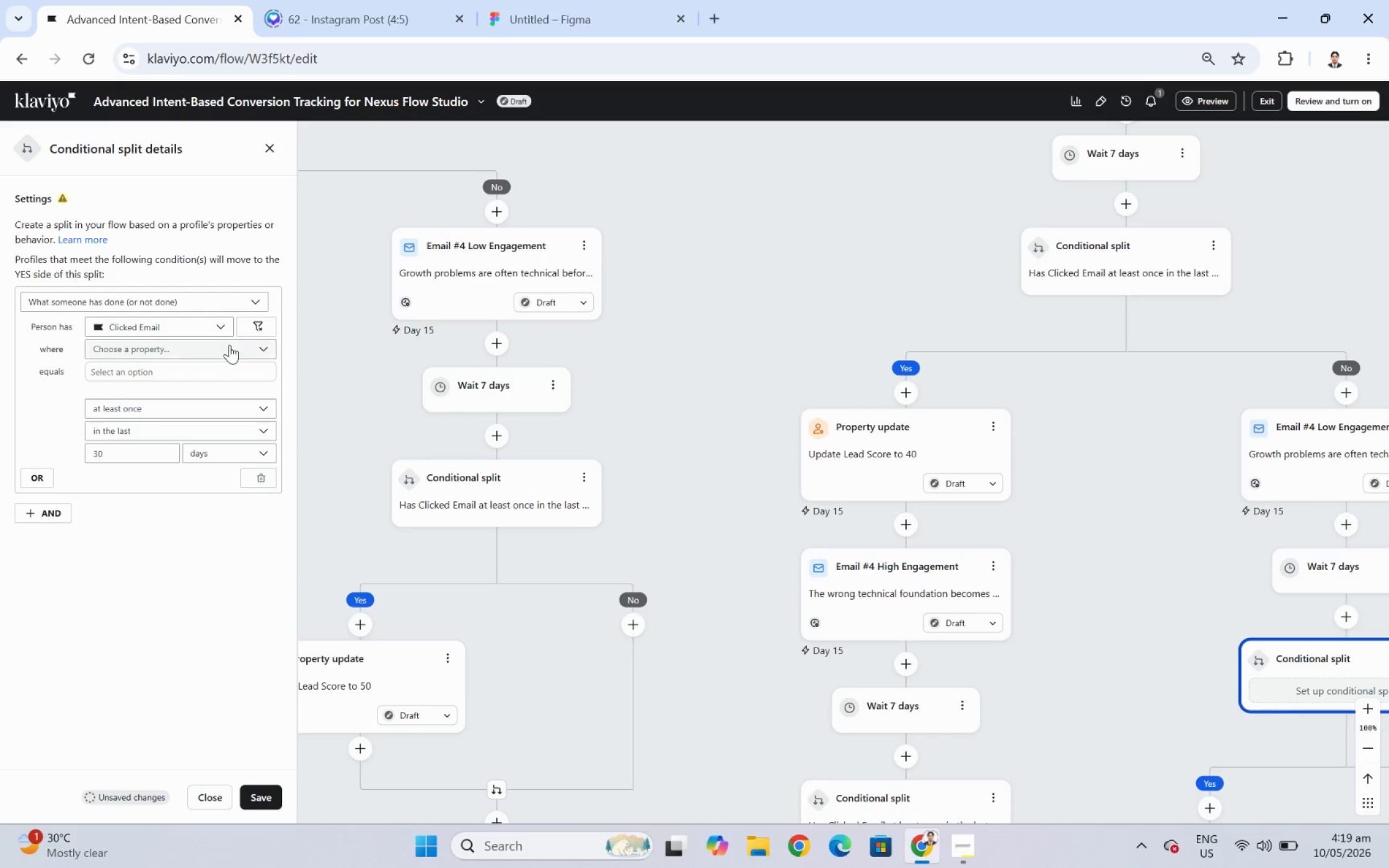 
left_click([225, 347])
 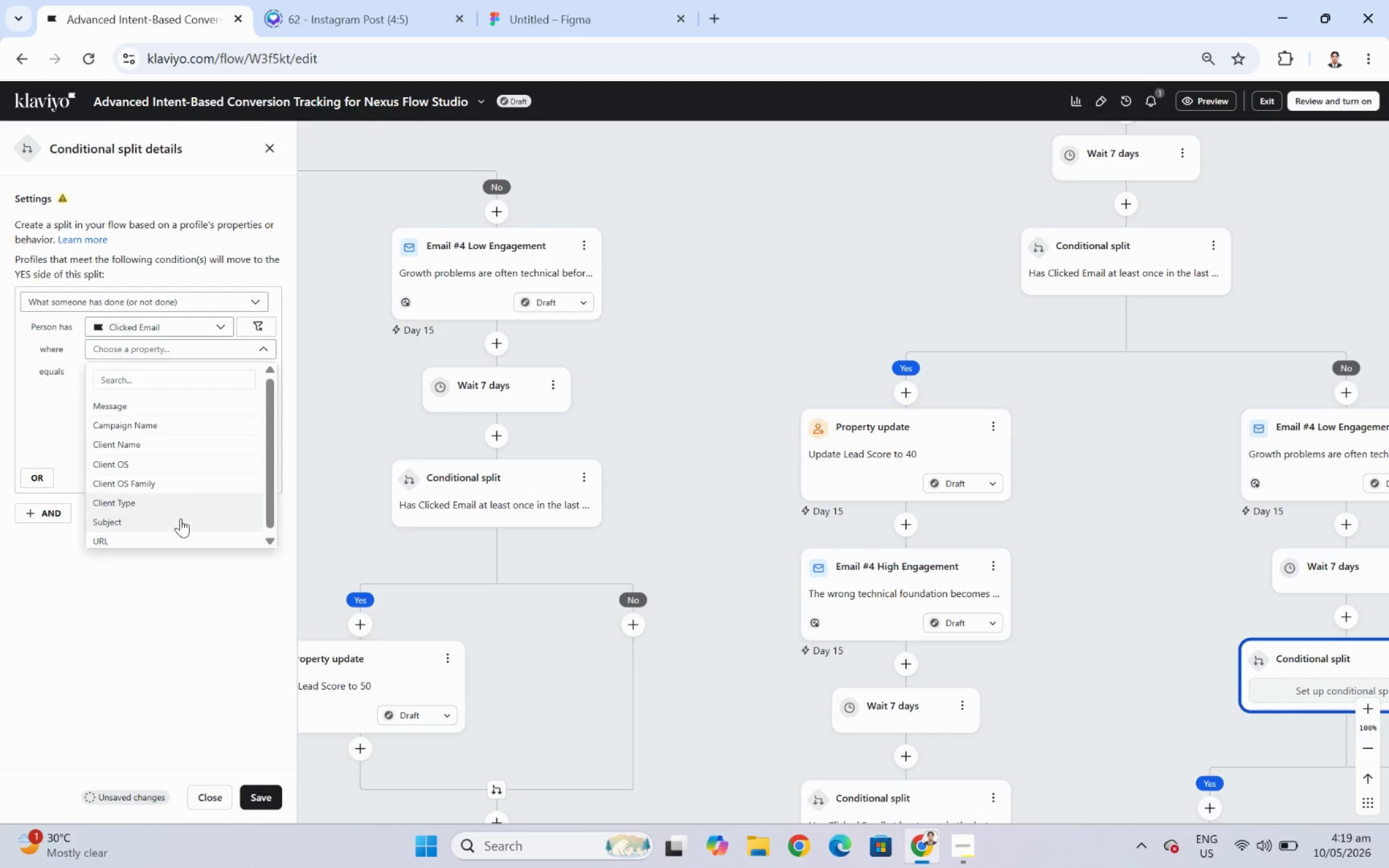 
left_click([180, 532])
 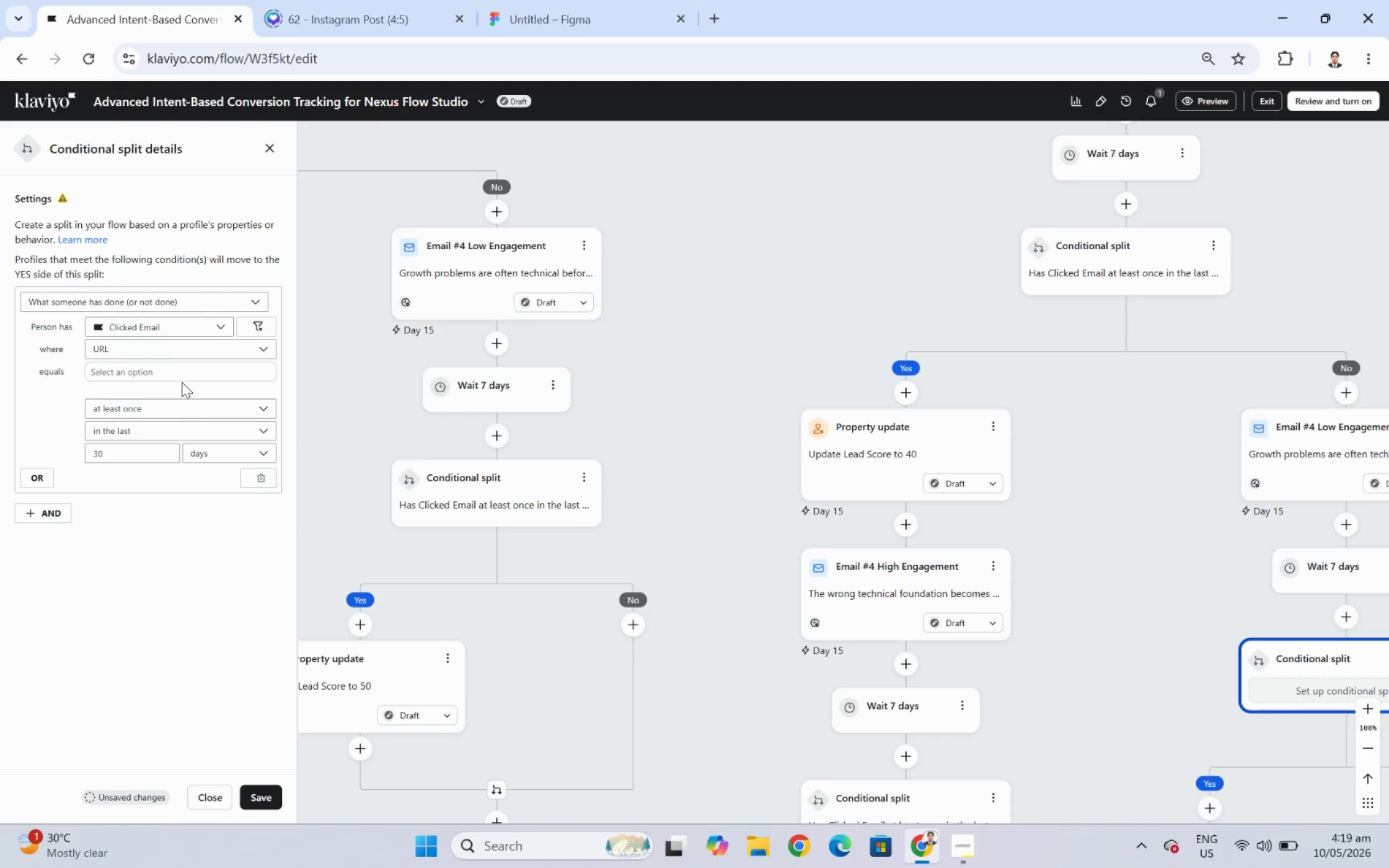 
left_click([182, 372])
 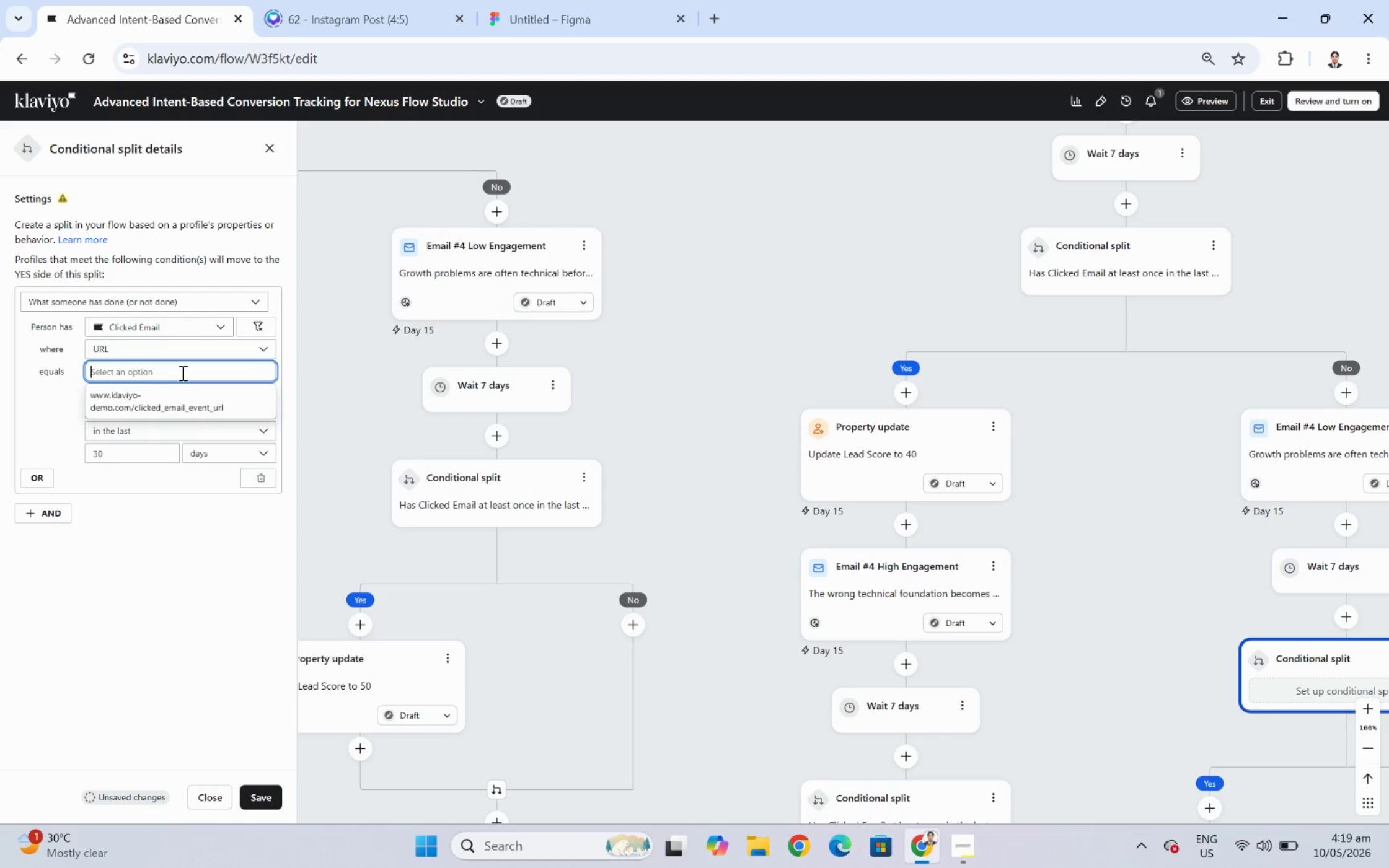 
key(Control+V)
 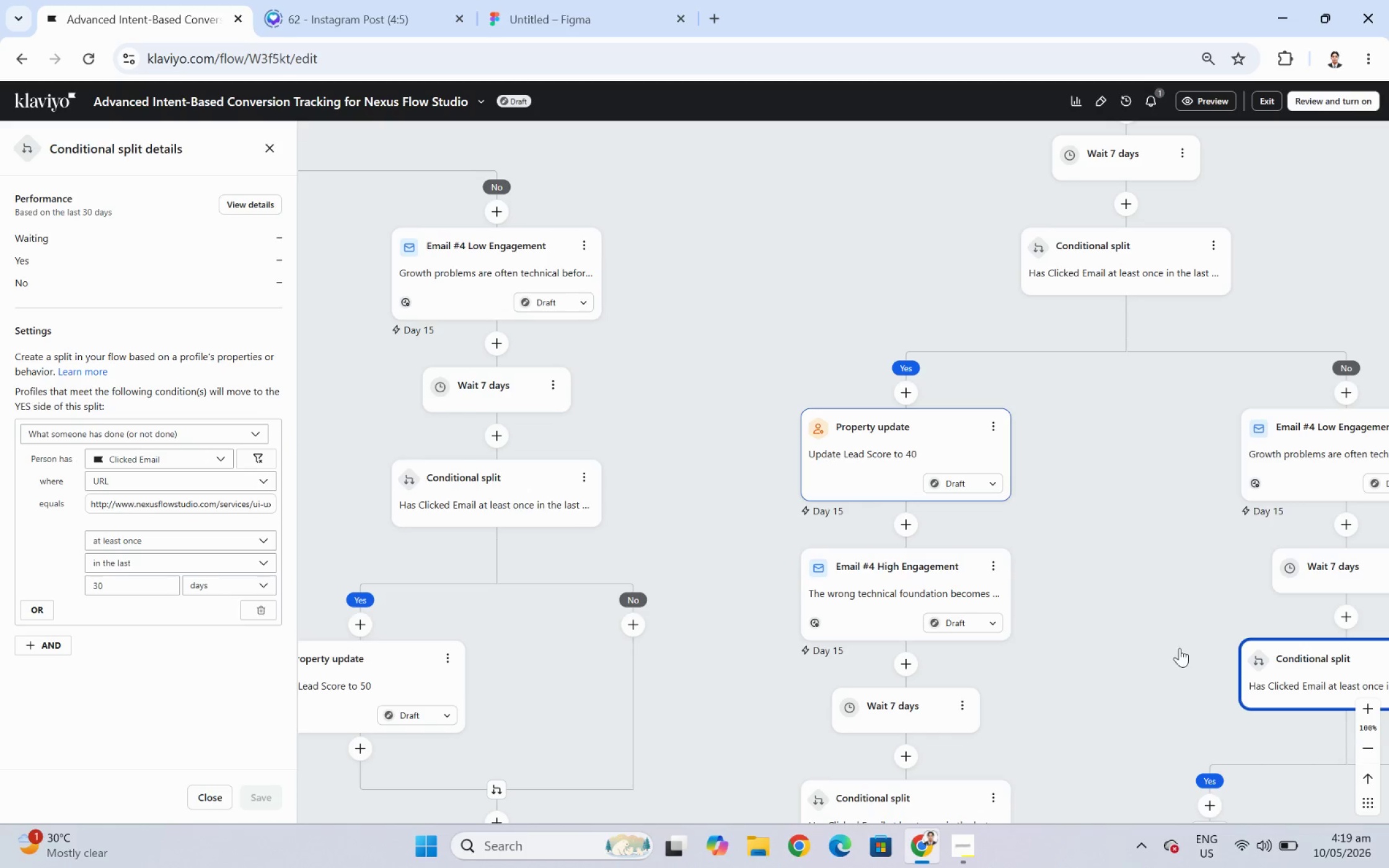 
wait(12.45)
 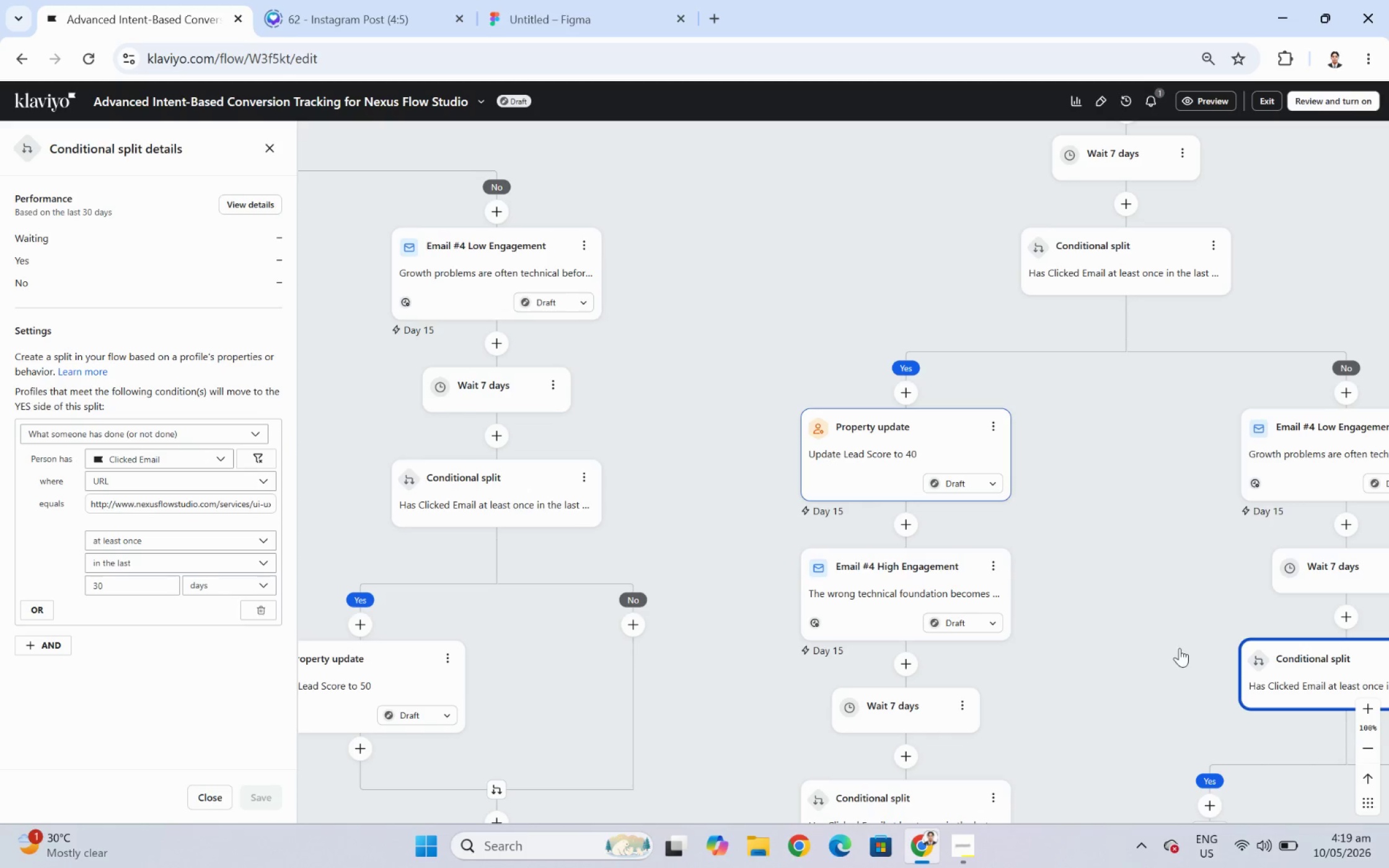 
left_click_drag(start_coordinate=[1140, 712], to_coordinate=[984, 568])
 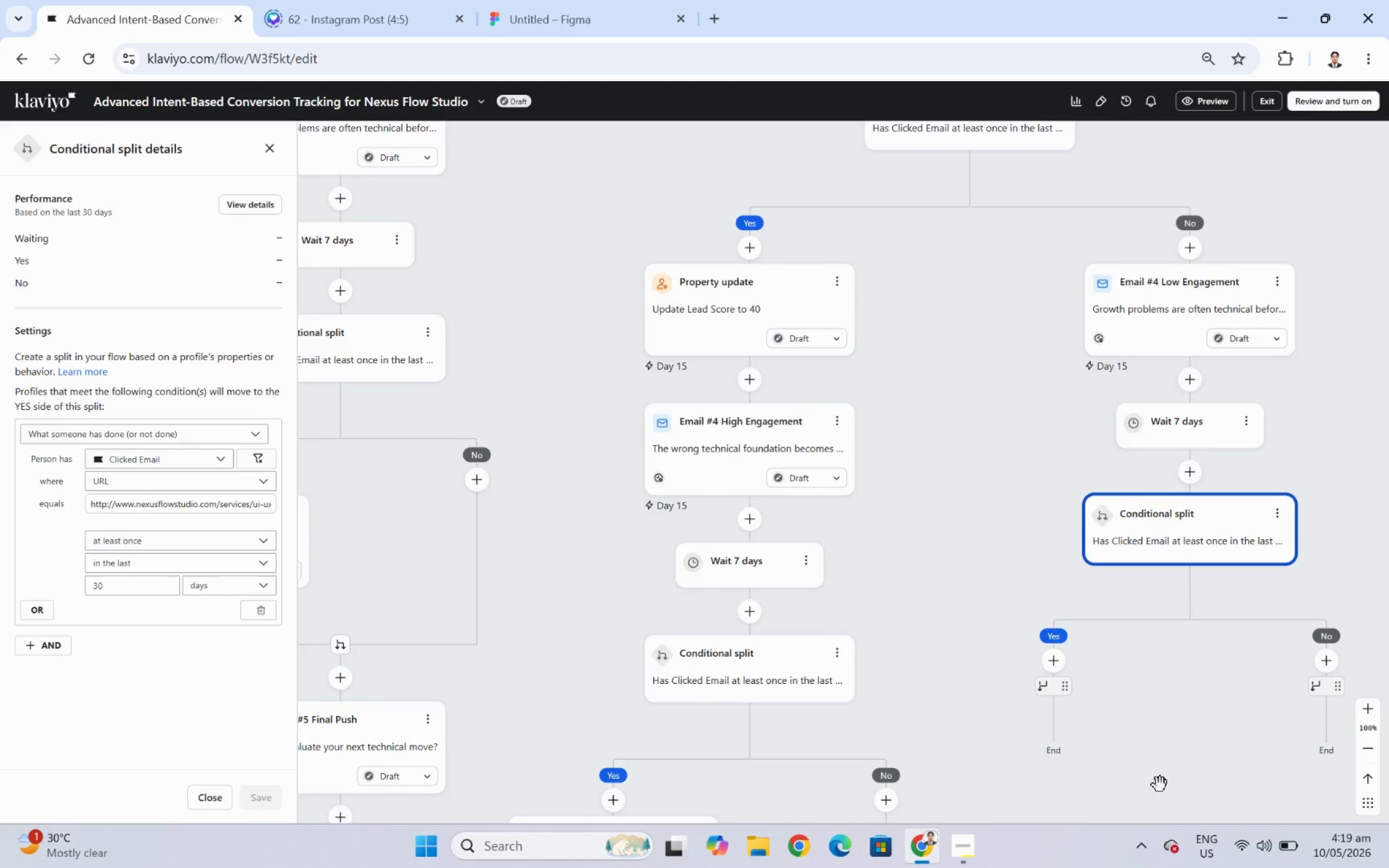 
left_click_drag(start_coordinate=[1160, 784], to_coordinate=[1134, 646])
 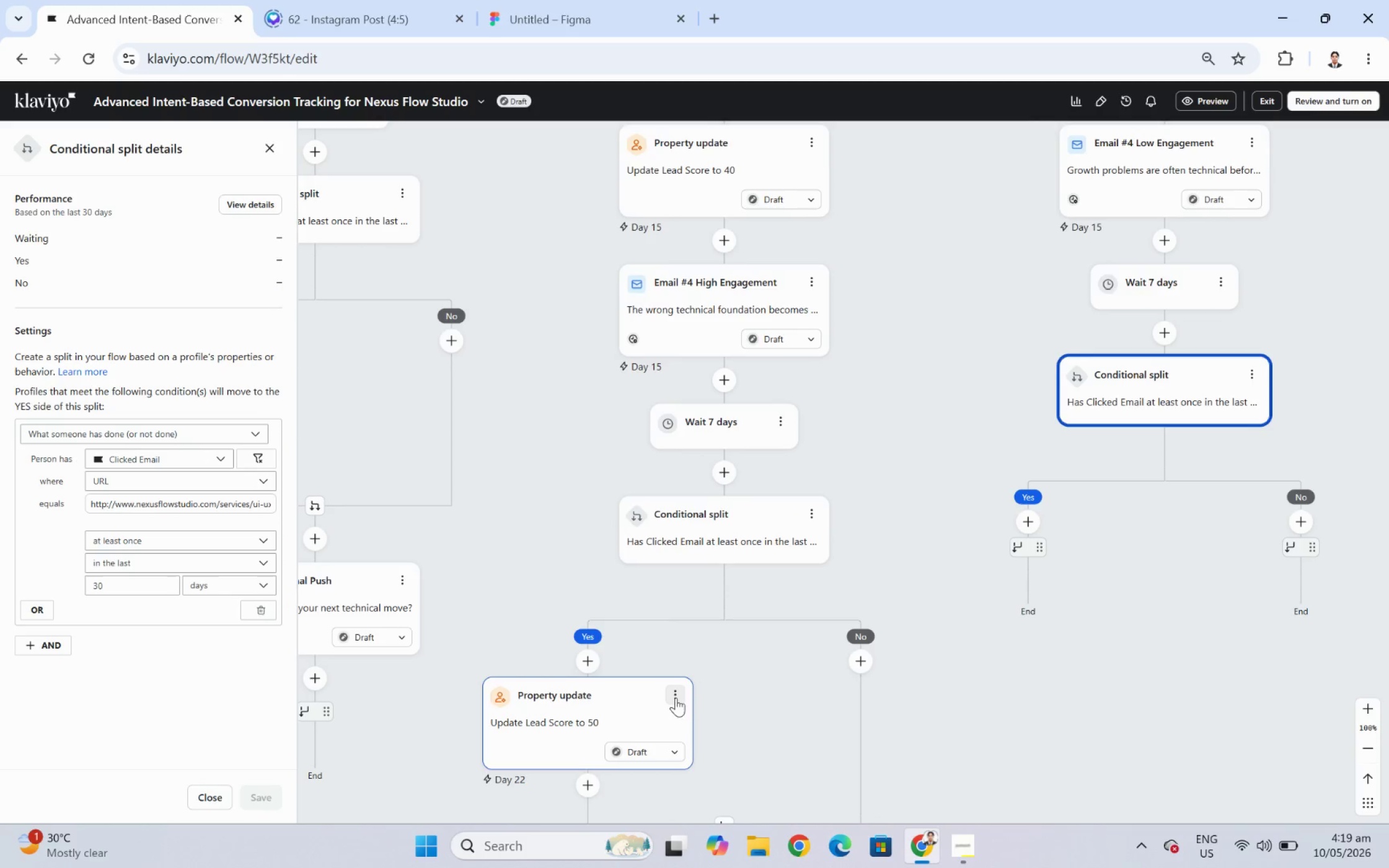 
left_click([674, 697])
 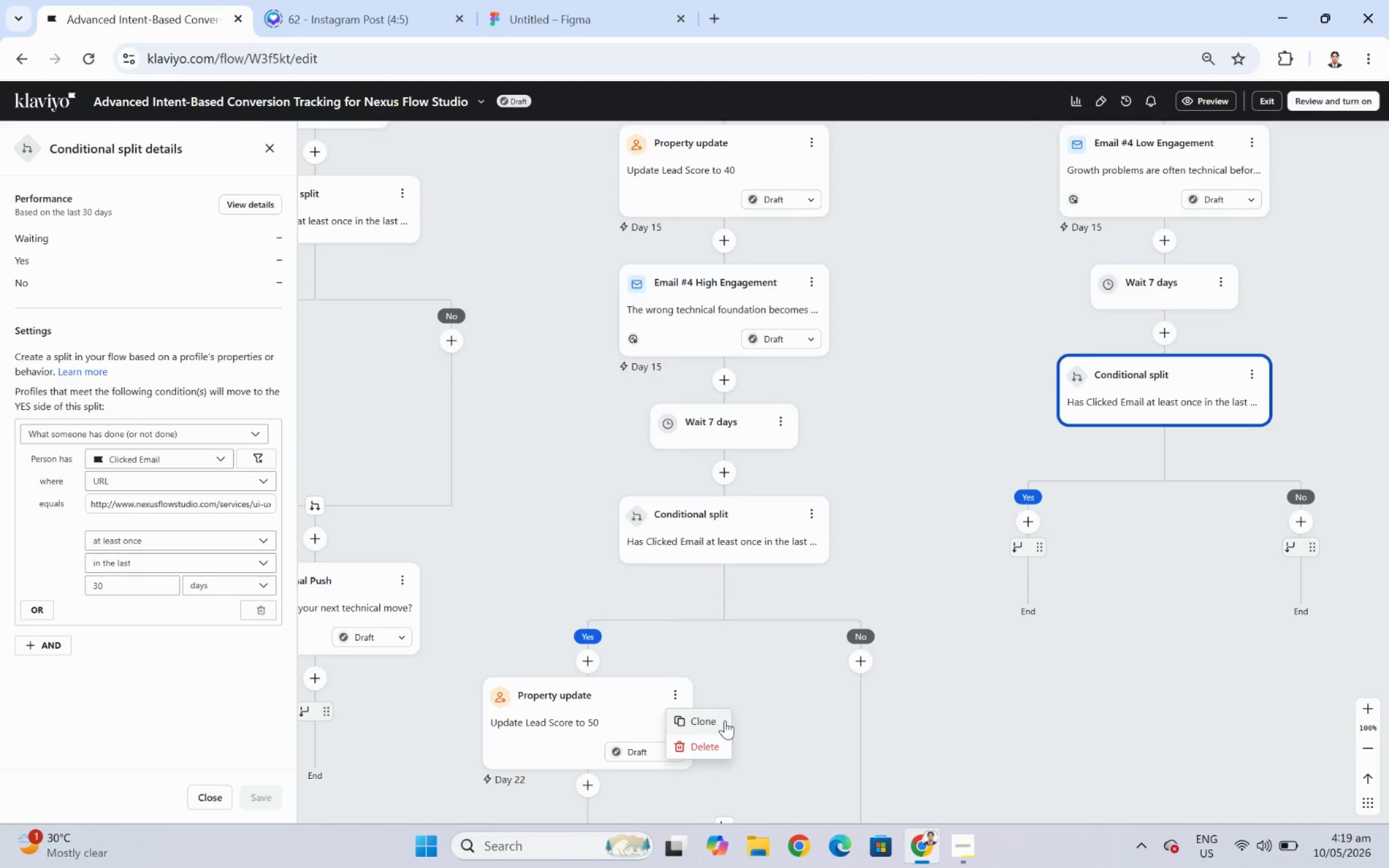 
left_click([721, 725])
 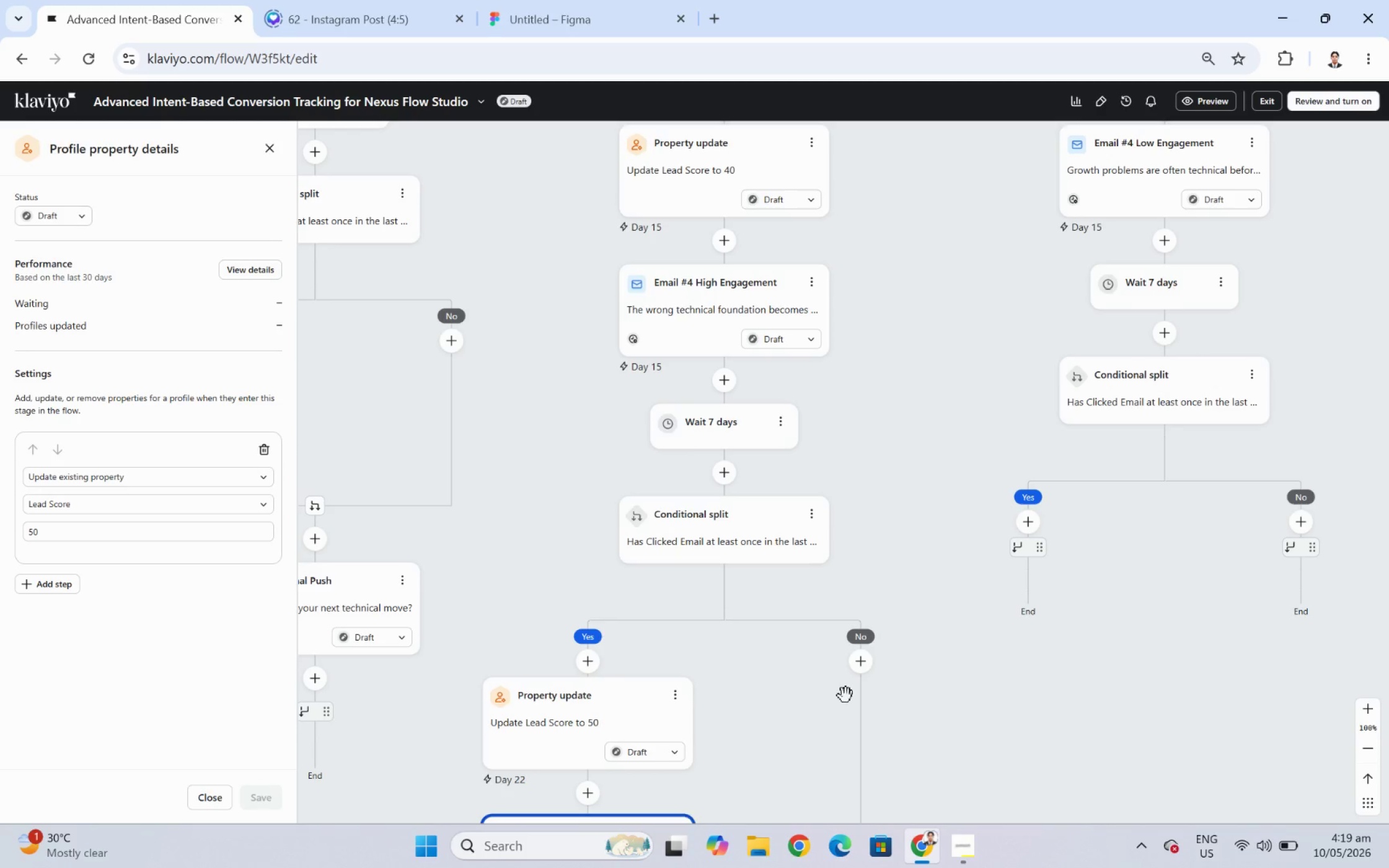 
wait(7.27)
 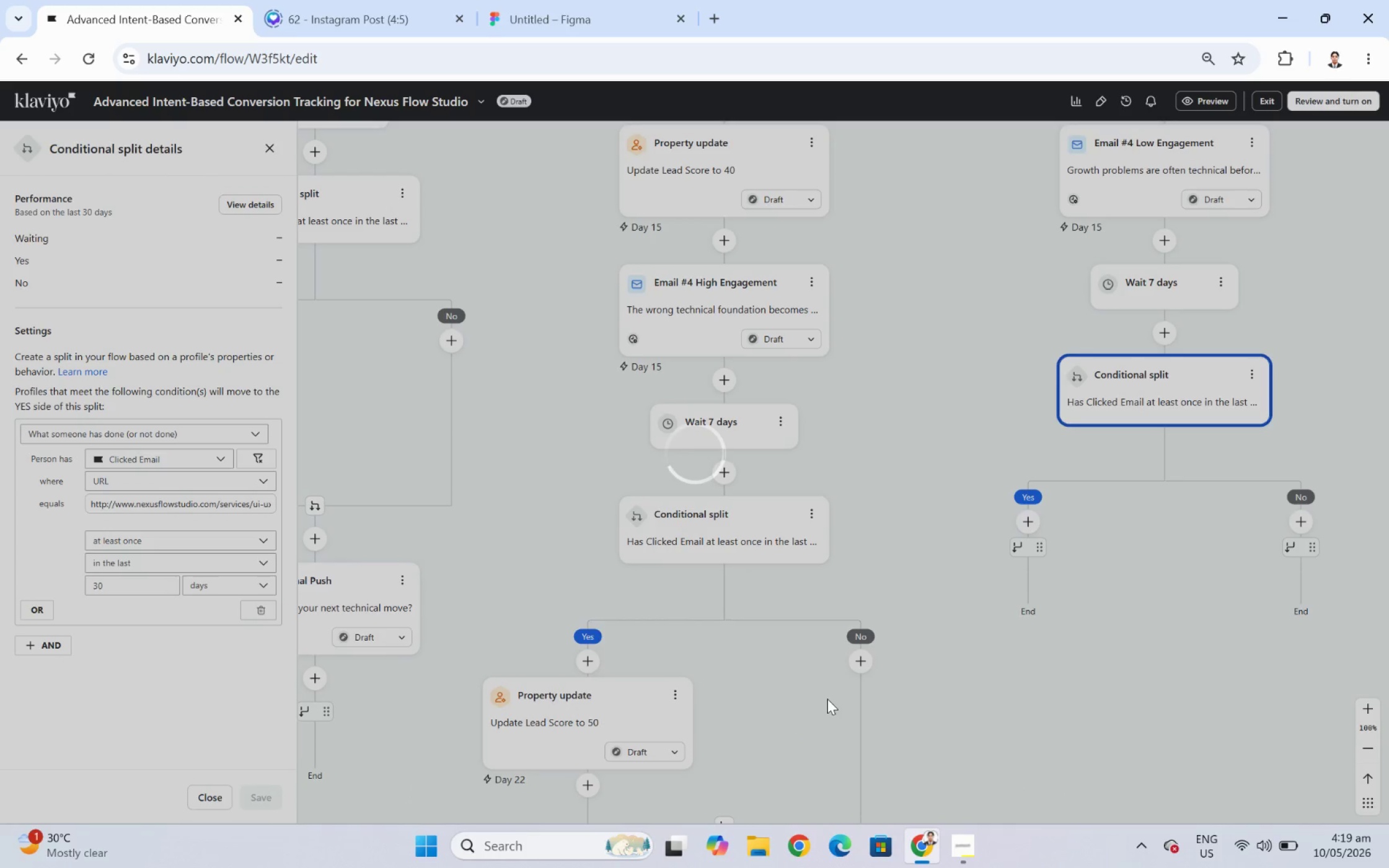 
left_click_drag(start_coordinate=[620, 711], to_coordinate=[1084, 524])
 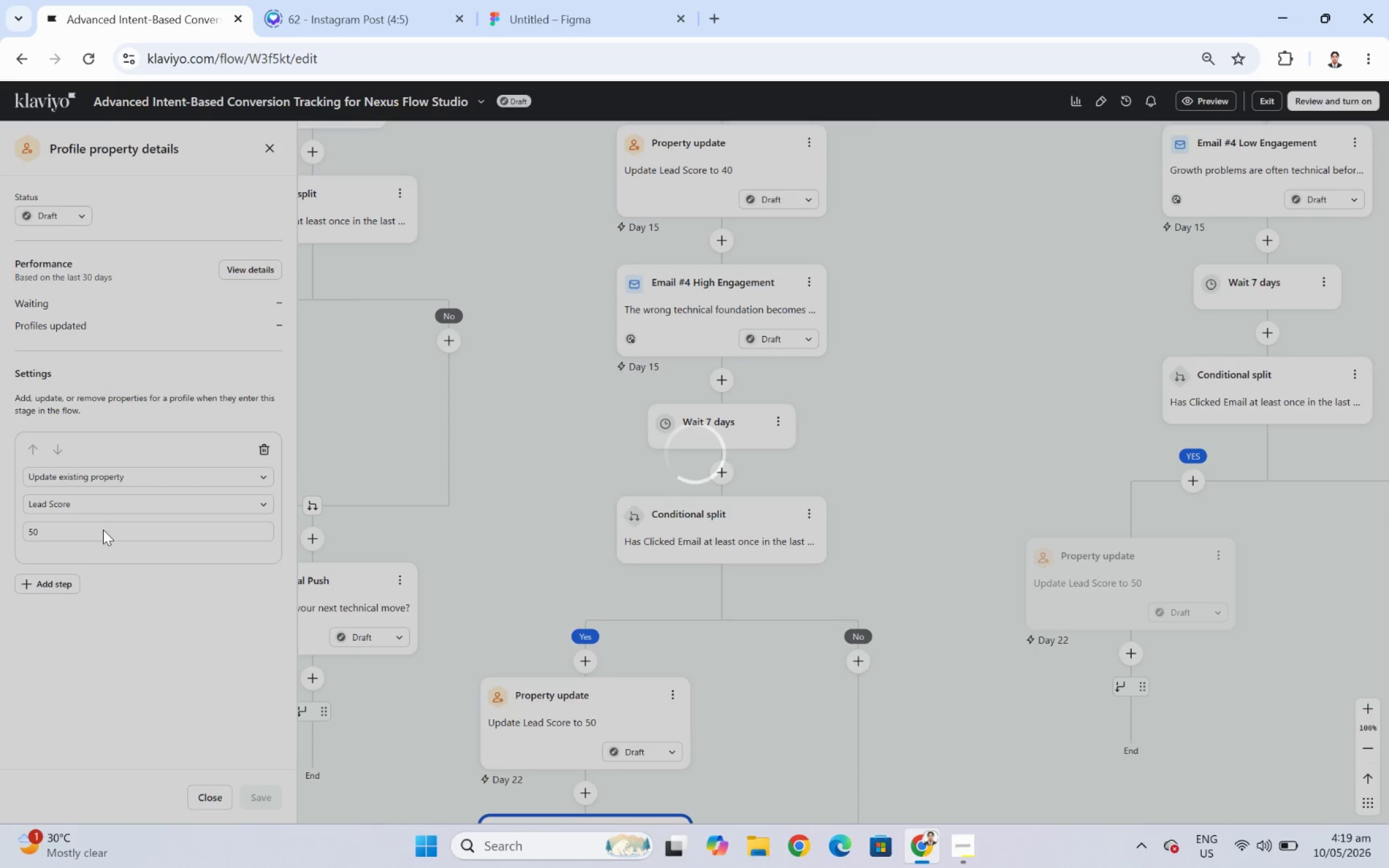 
wait(6.9)
 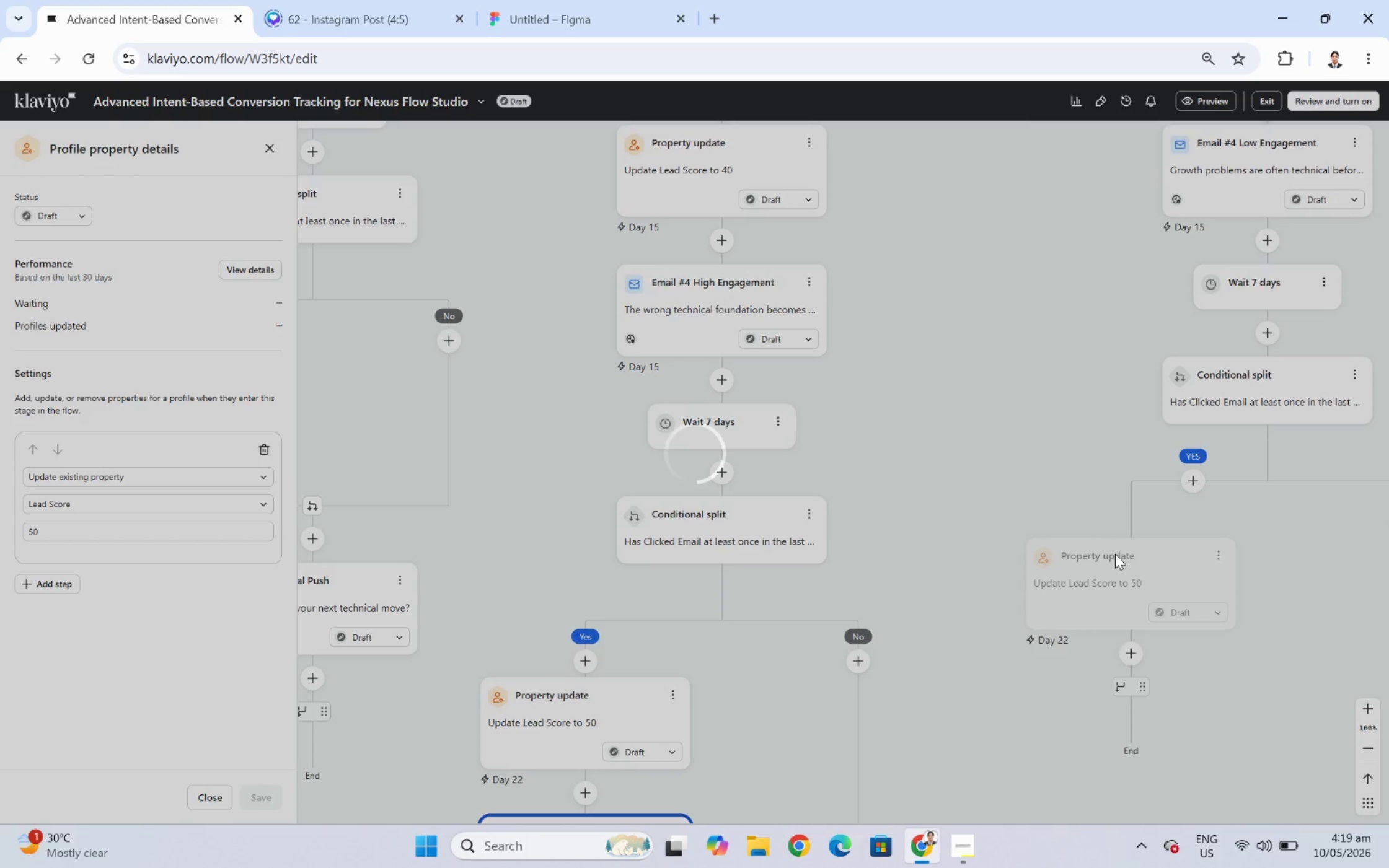 
double_click([103, 529])
 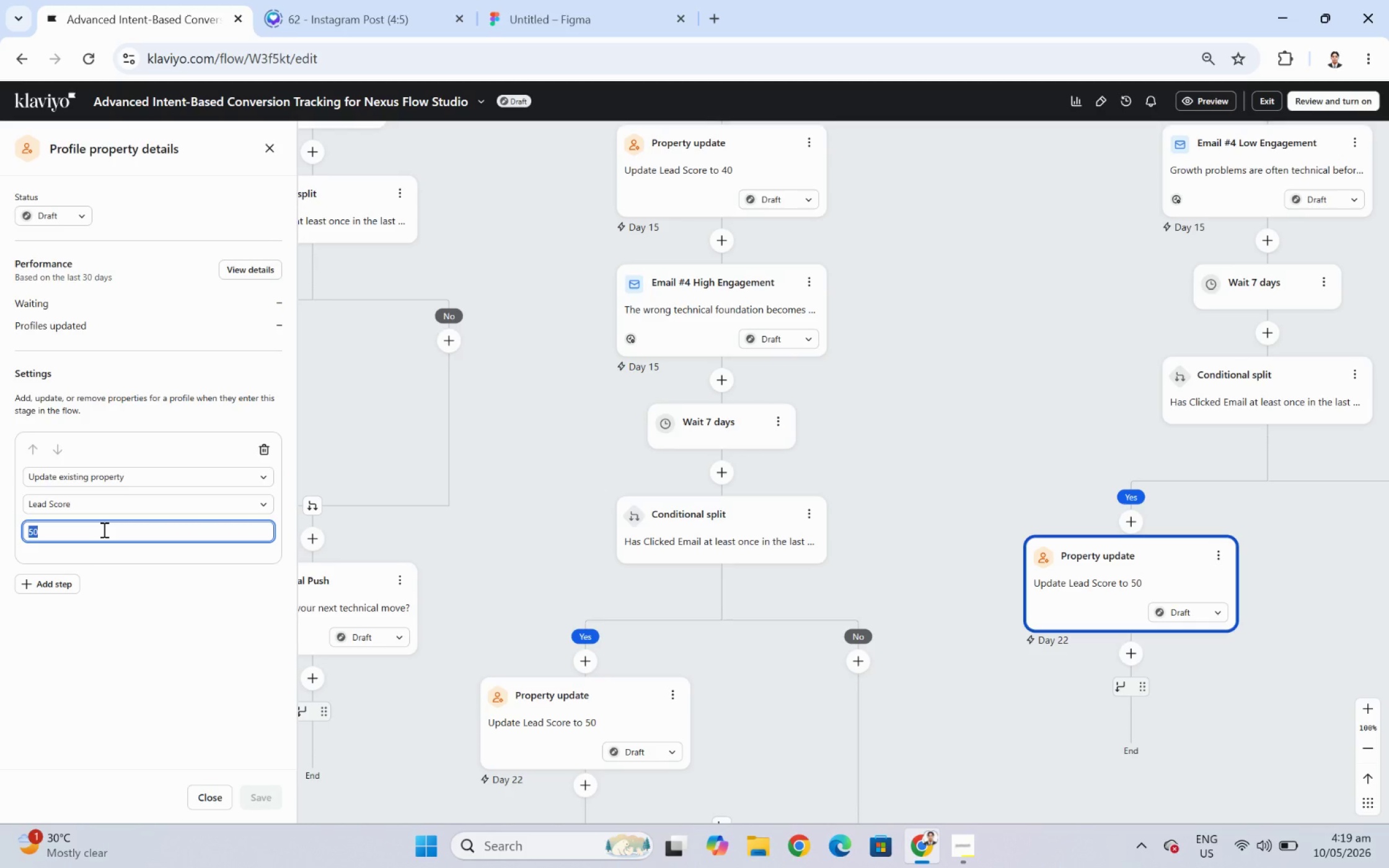 
key(Numpad4)
 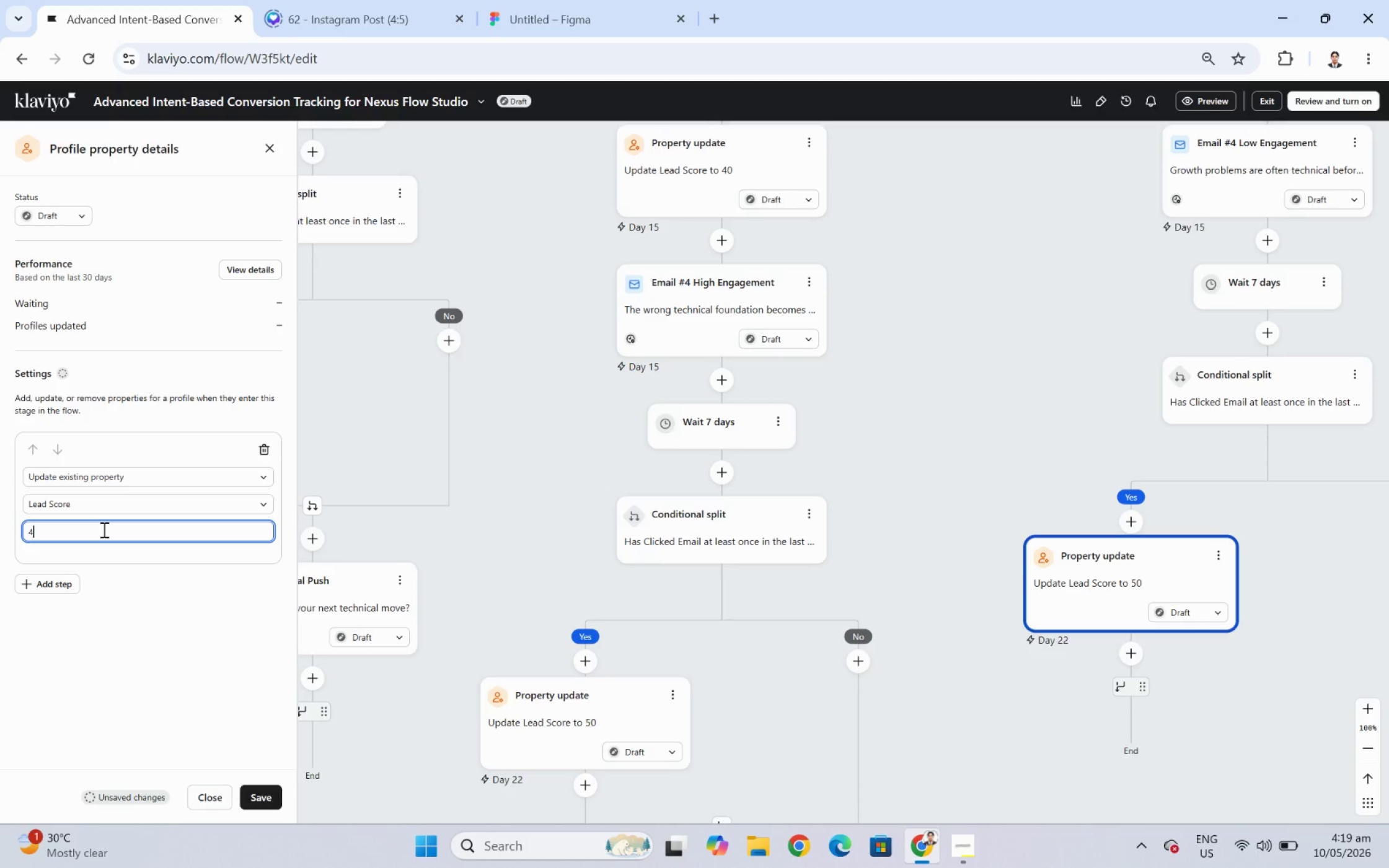 
key(Numpad0)
 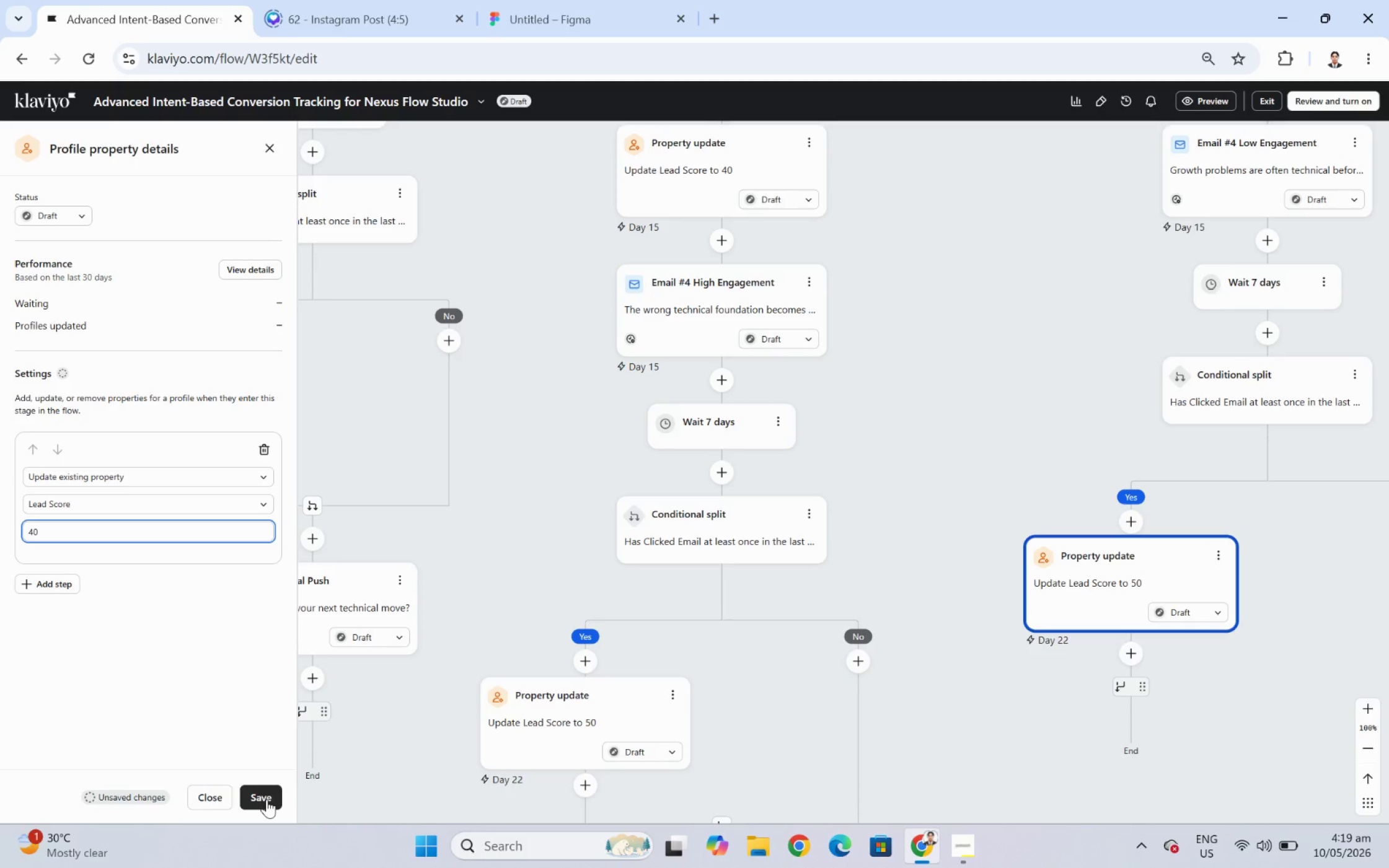 
left_click([267, 800])
 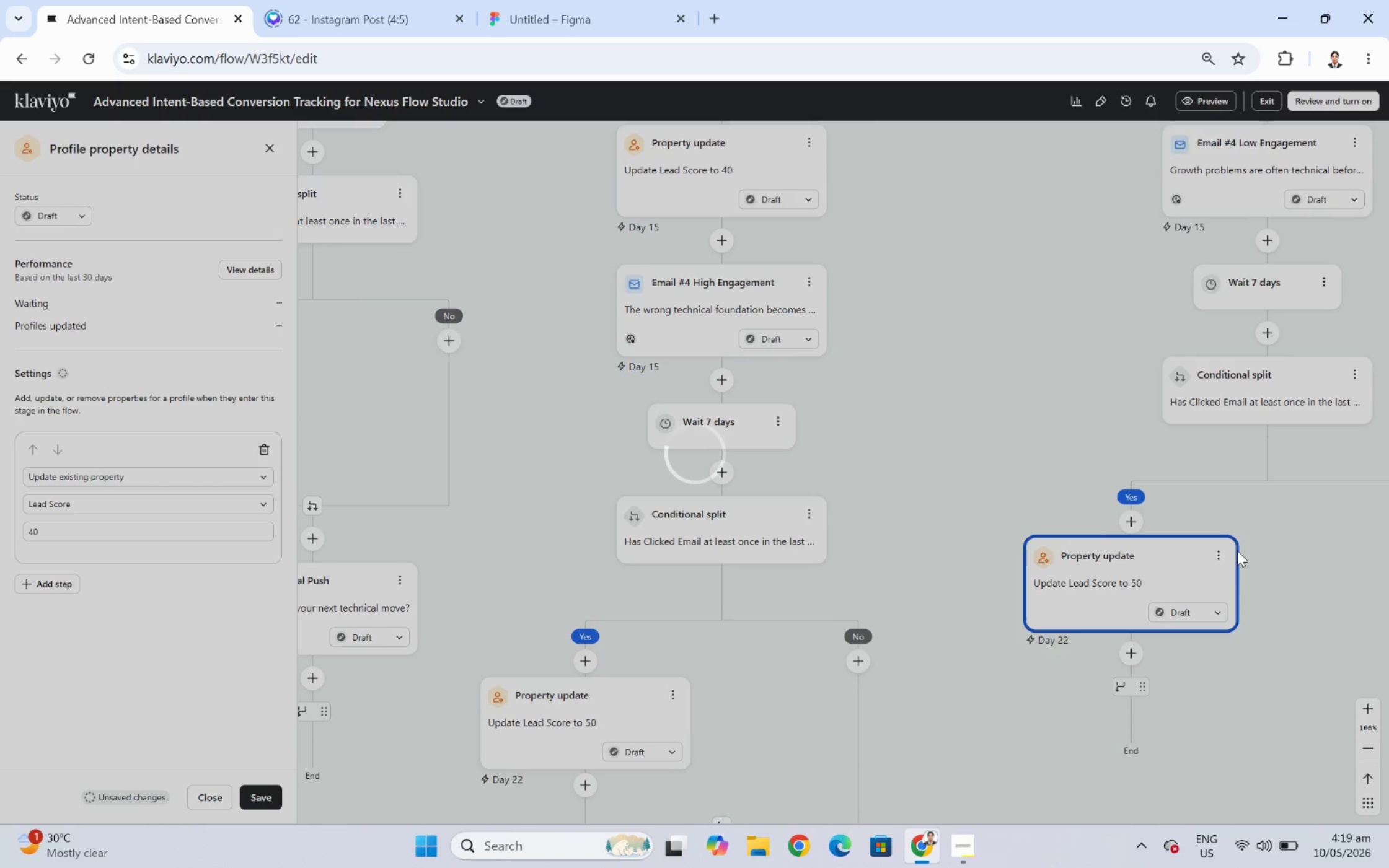 
wait(7.32)
 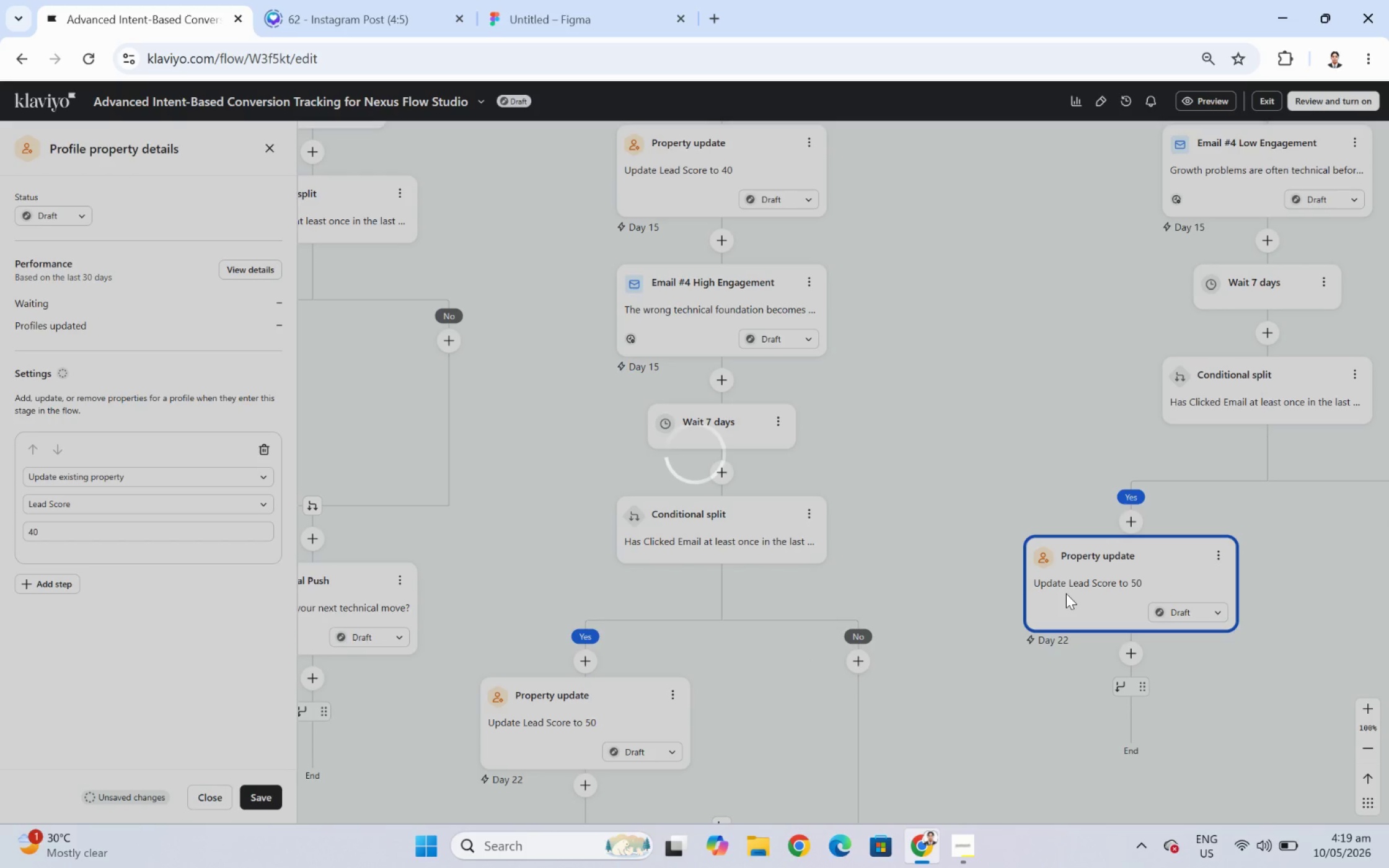 
left_click_drag(start_coordinate=[1282, 513], to_coordinate=[1157, 481])
 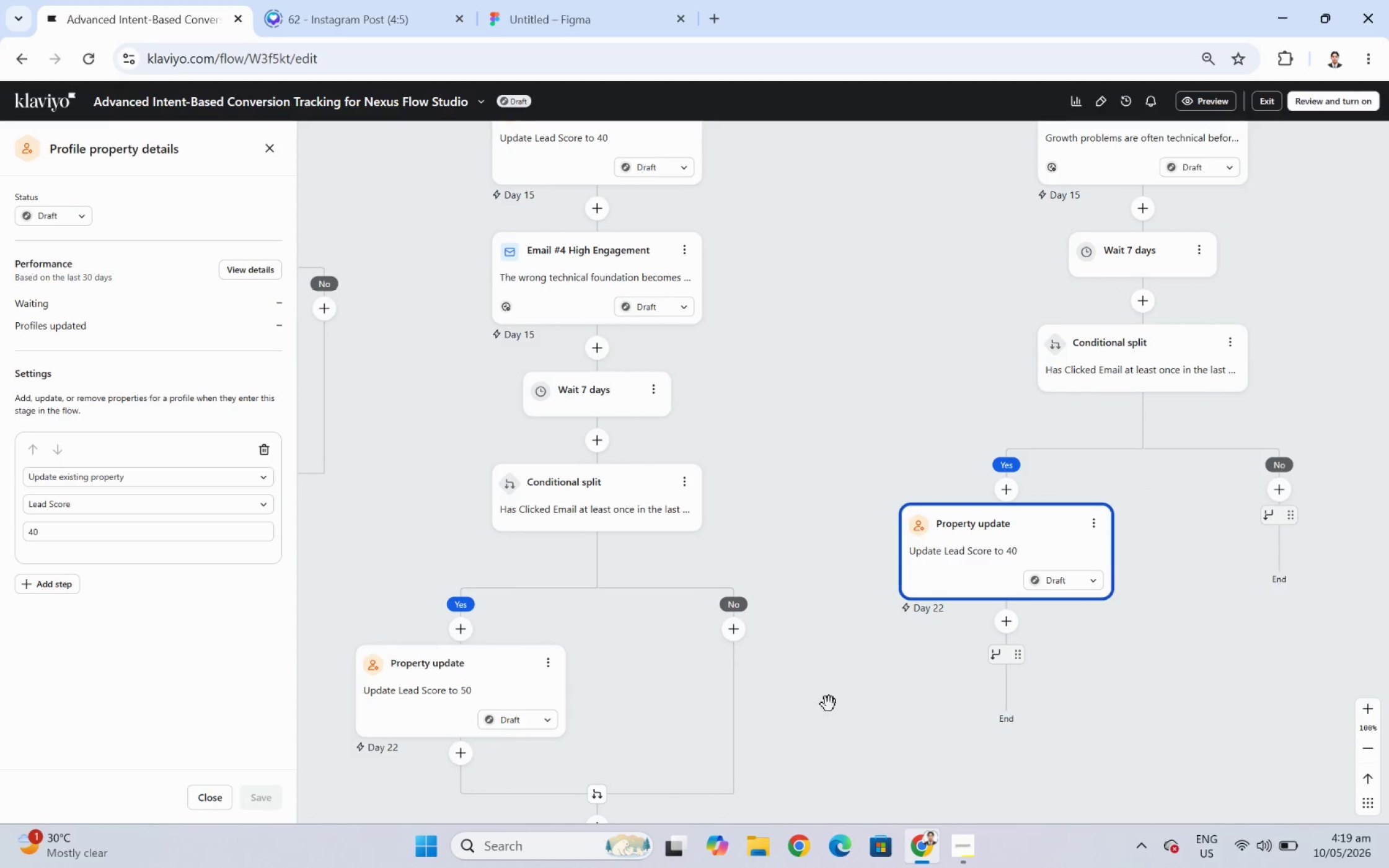 
left_click_drag(start_coordinate=[814, 730], to_coordinate=[850, 605])
 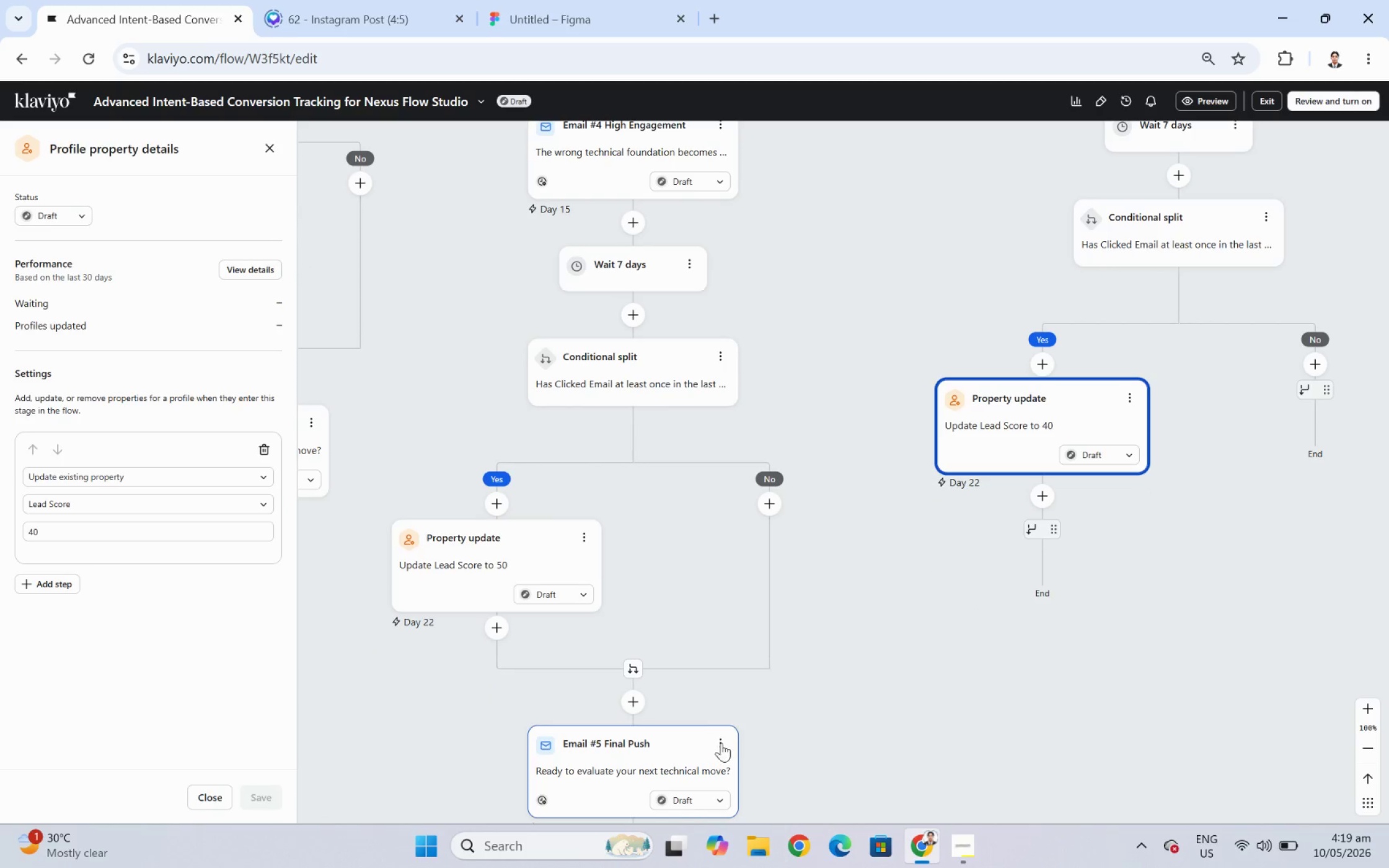 
left_click([726, 740])
 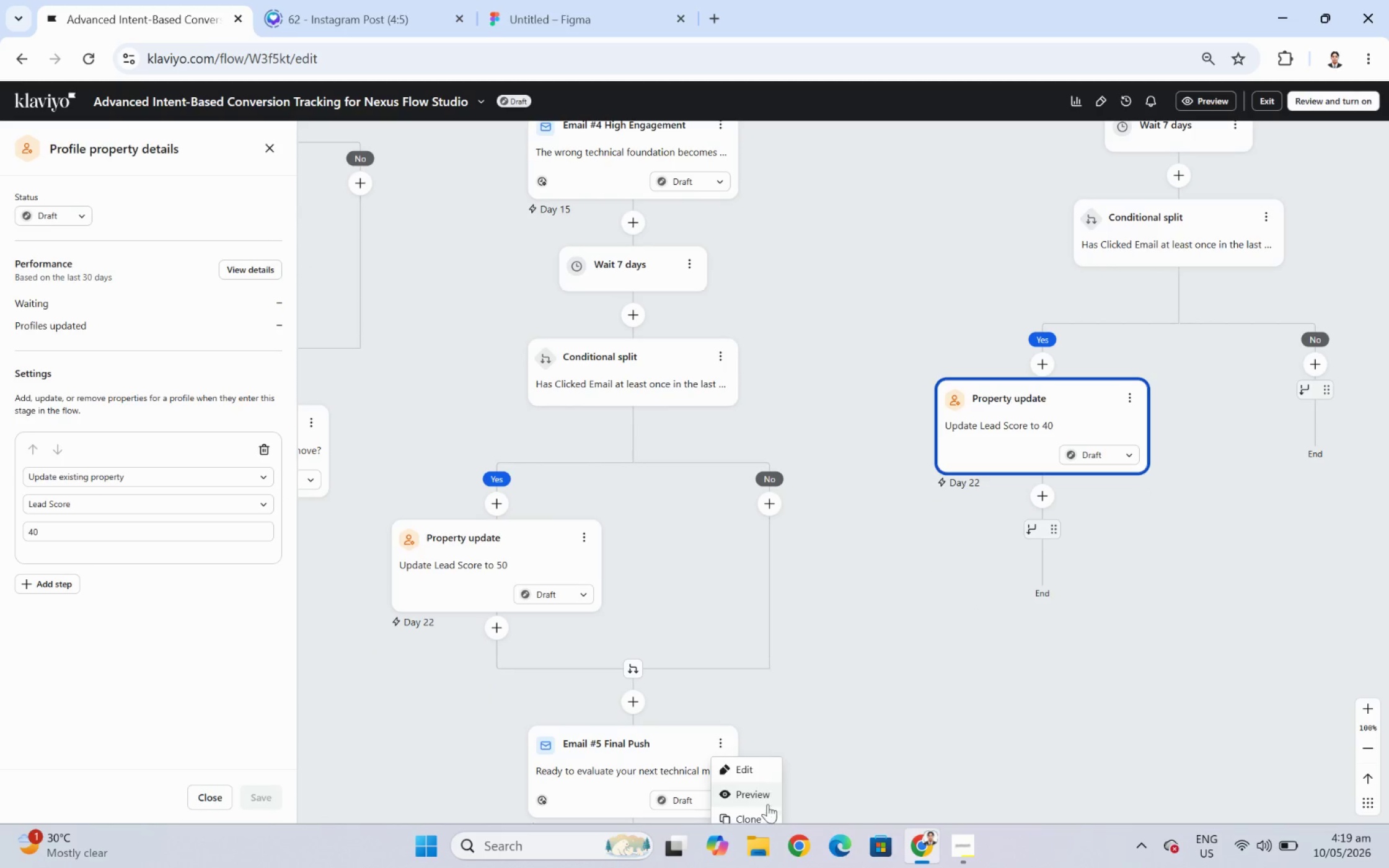 
left_click([767, 814])
 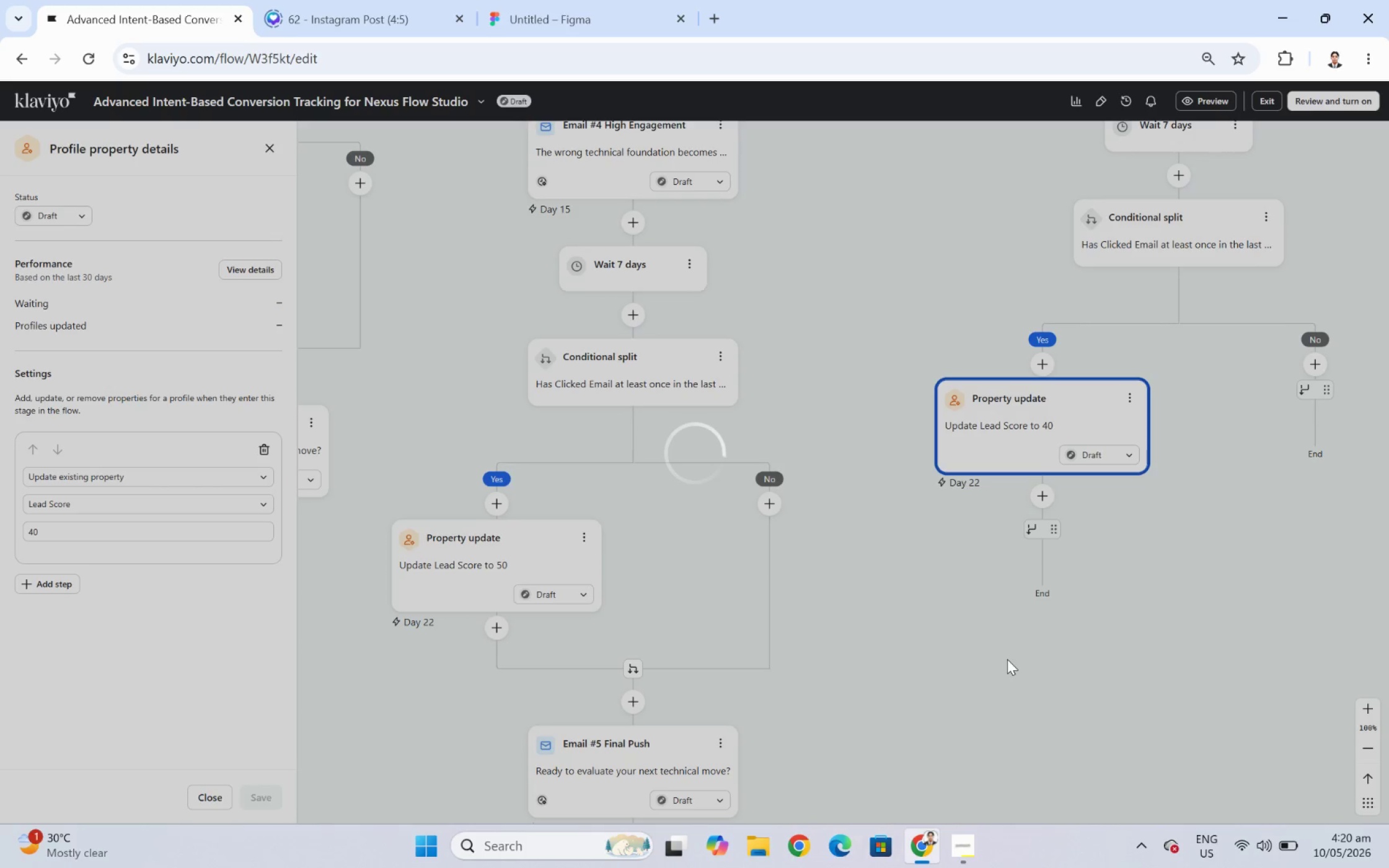 
wait(8.99)
 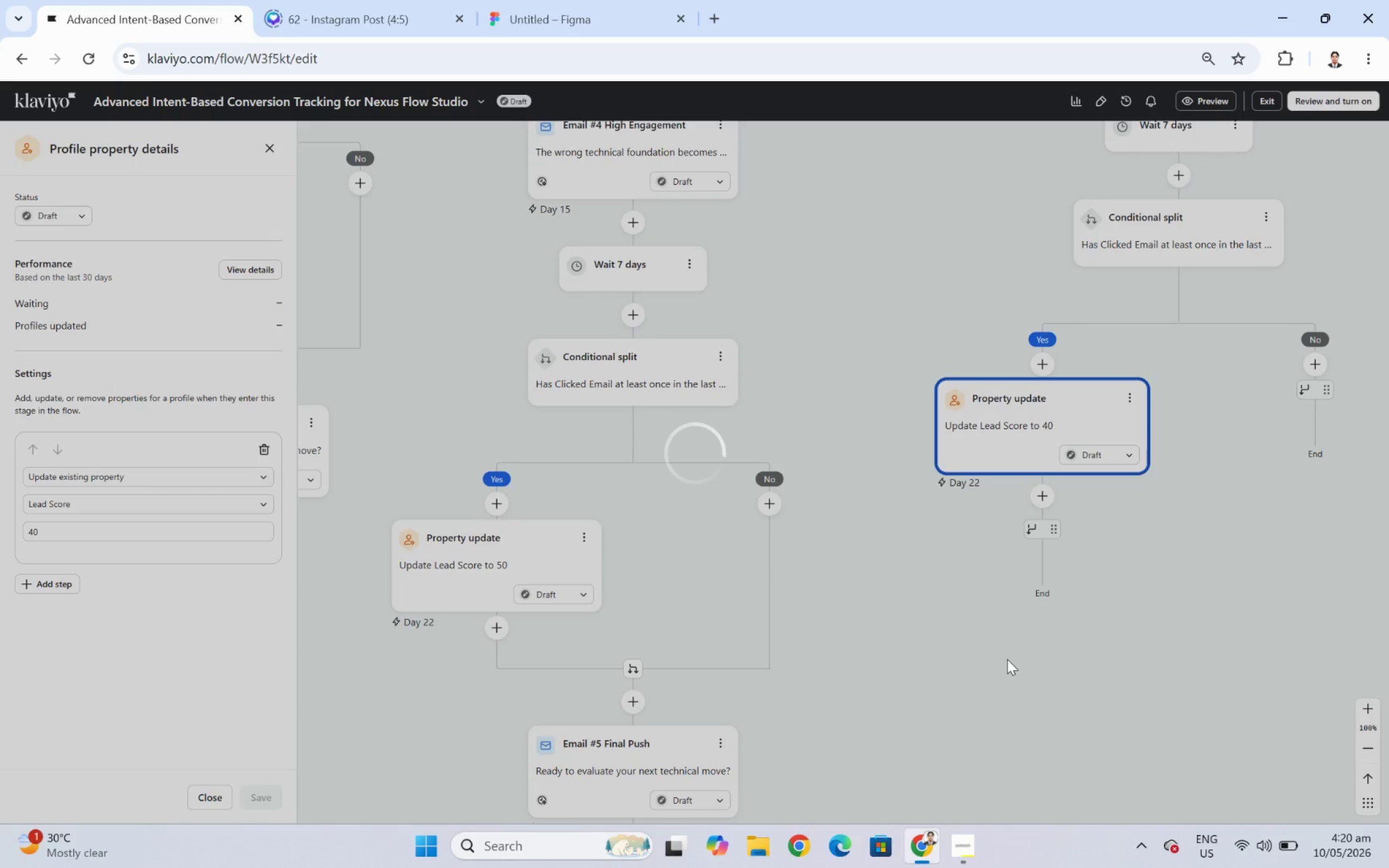 
left_click_drag(start_coordinate=[1044, 726], to_coordinate=[998, 595])
 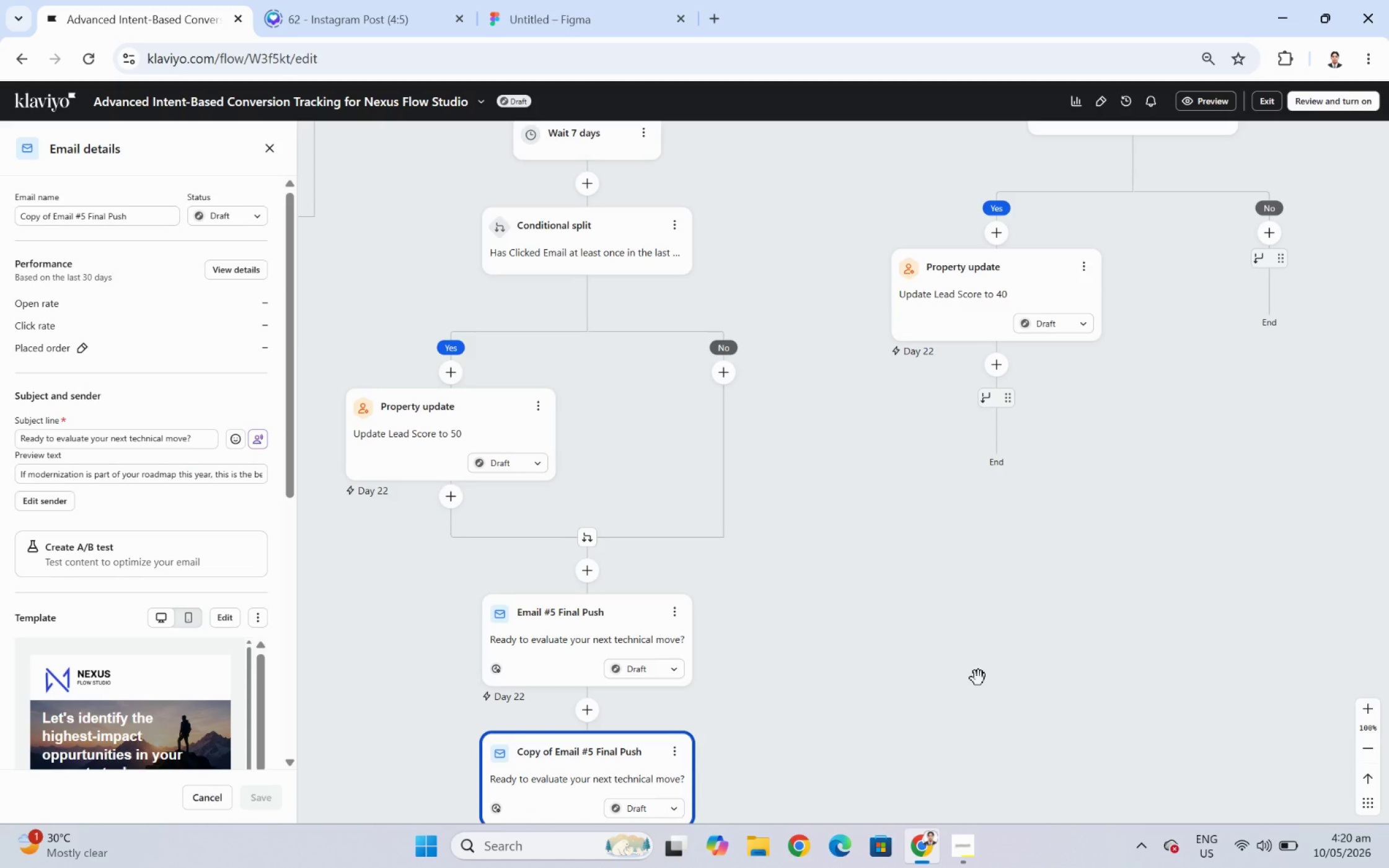 
wait(11.77)
 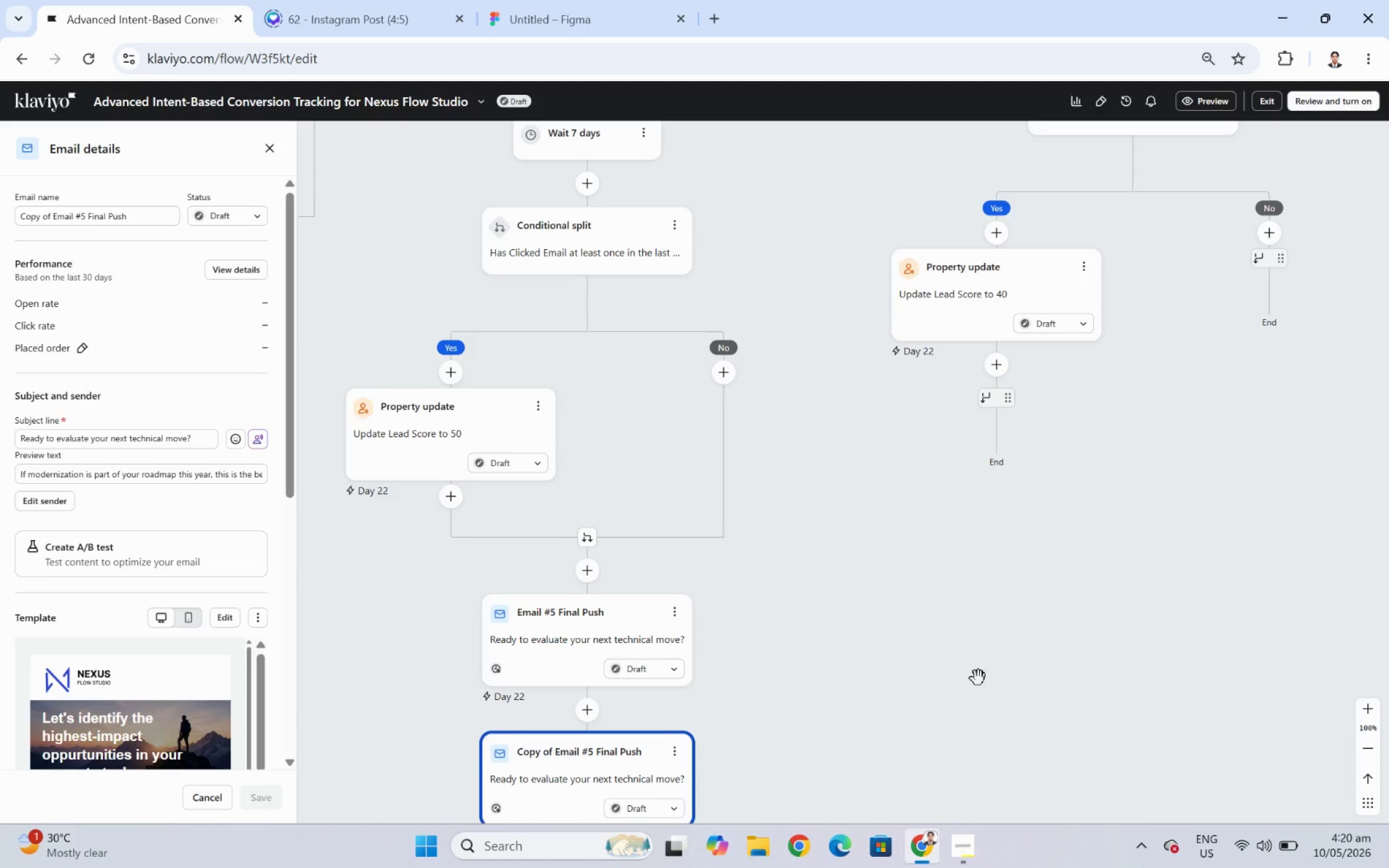 
left_click_drag(start_coordinate=[587, 776], to_coordinate=[1041, 395])
 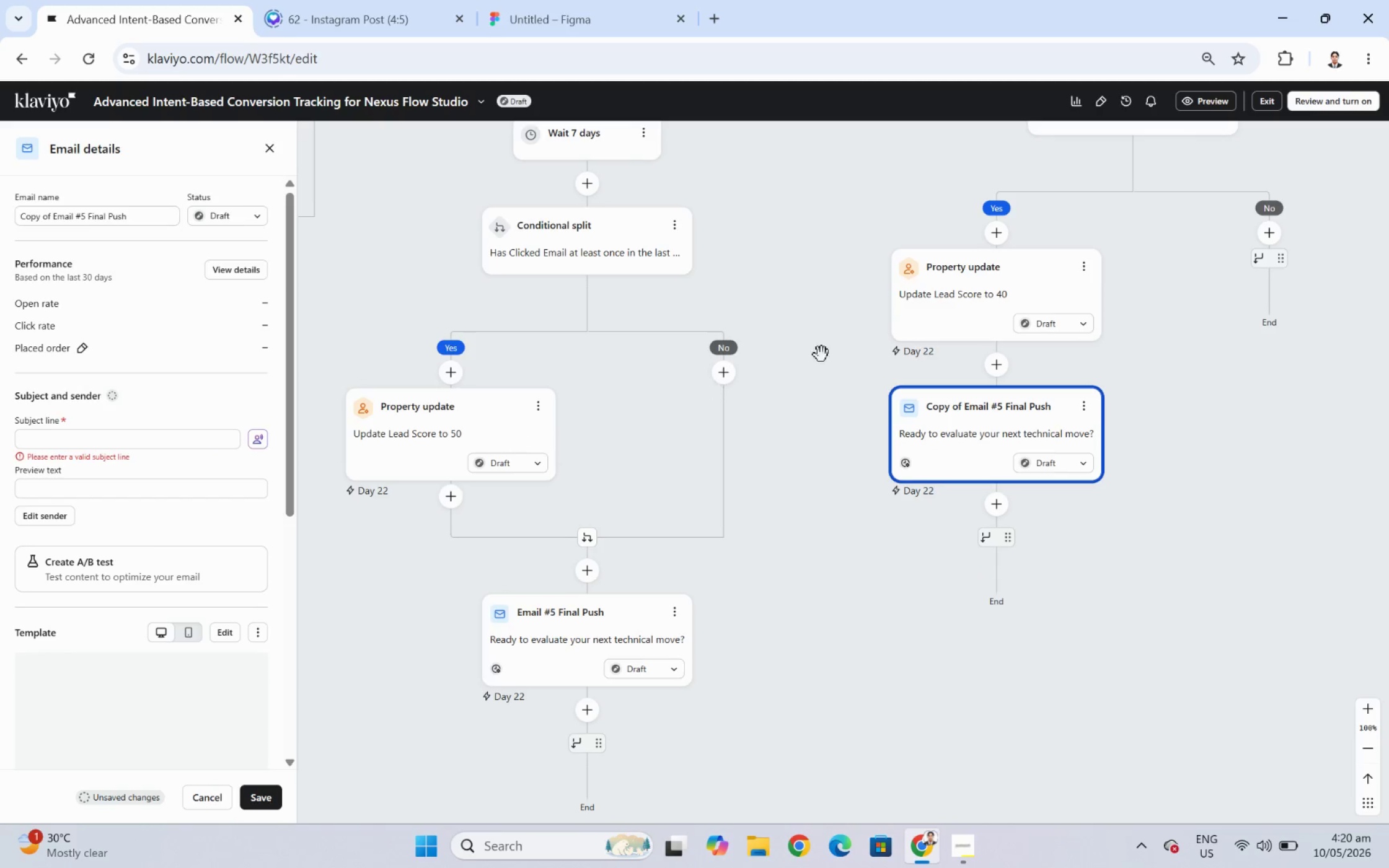 
wait(16.54)
 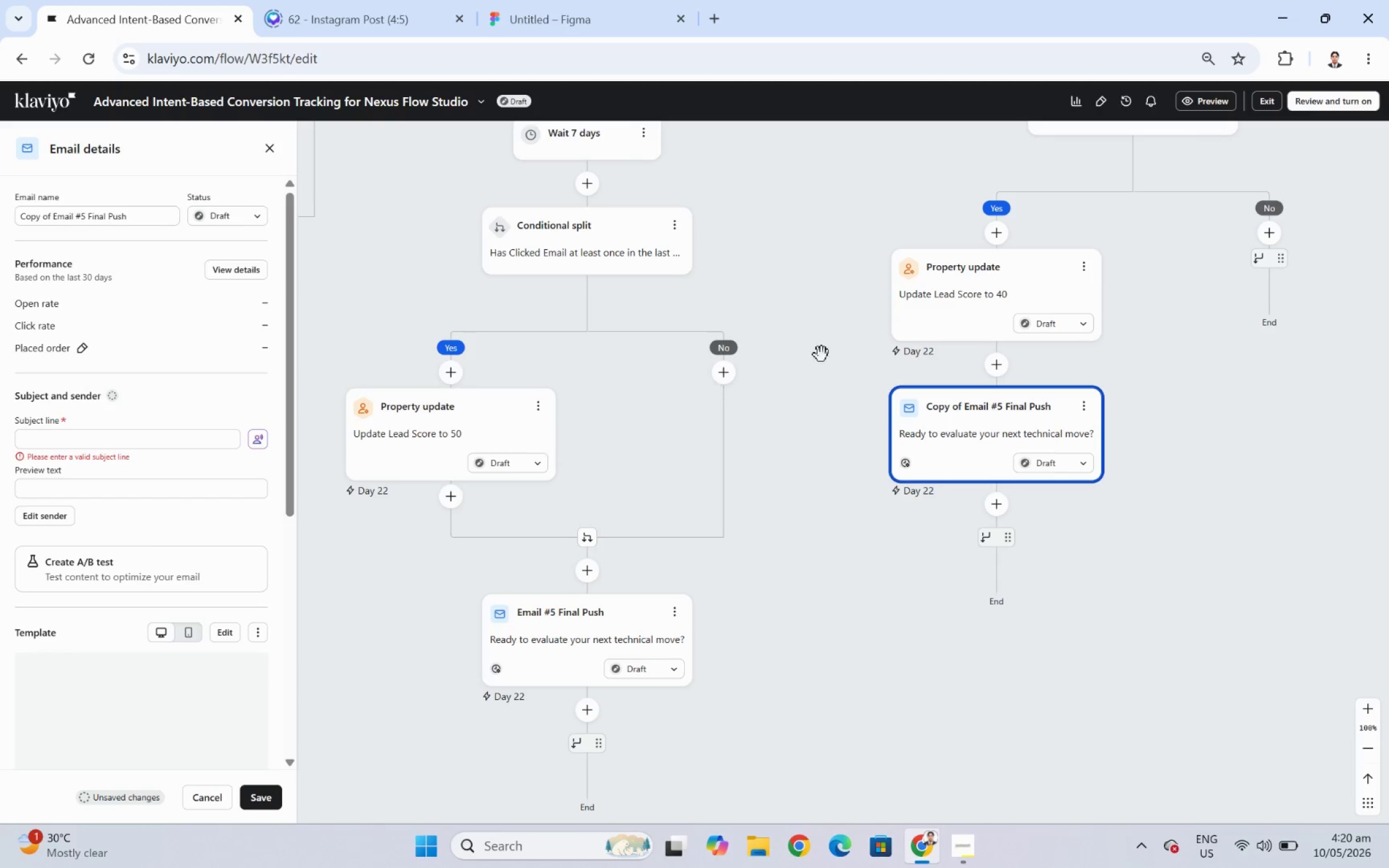 
left_click([53, 214])
 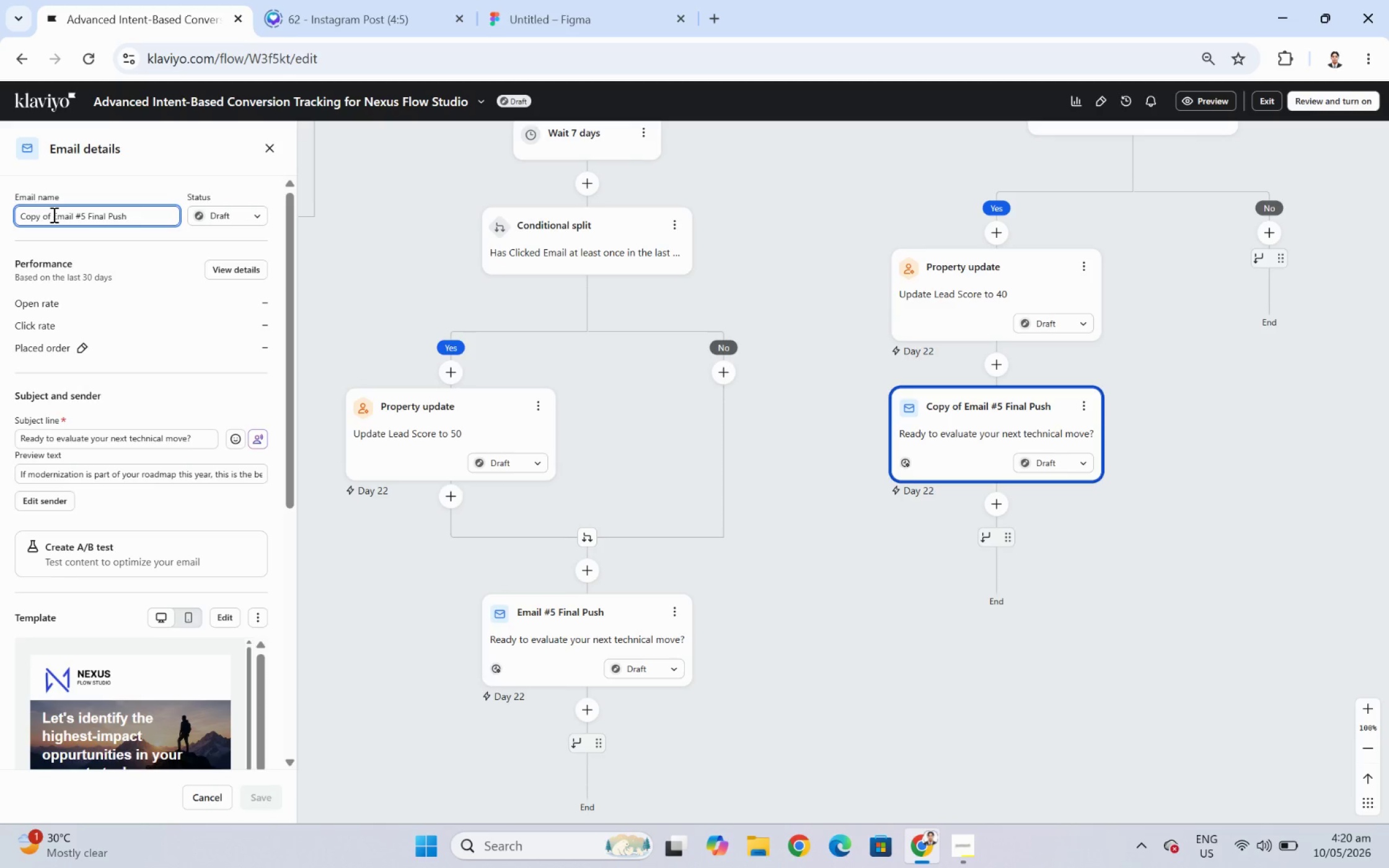 
left_click_drag(start_coordinate=[53, 214], to_coordinate=[1, 217])
 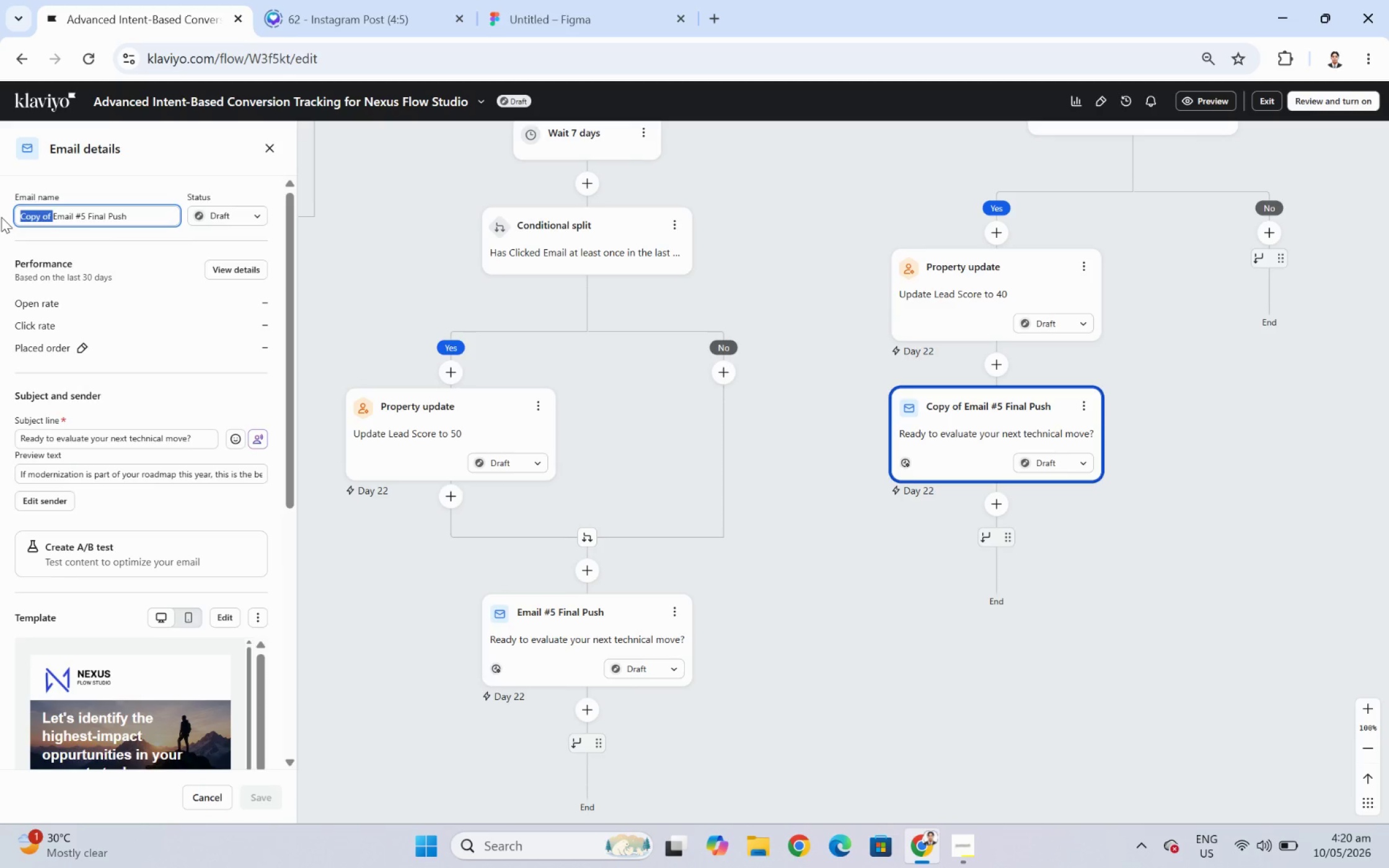 
key(Backspace)
 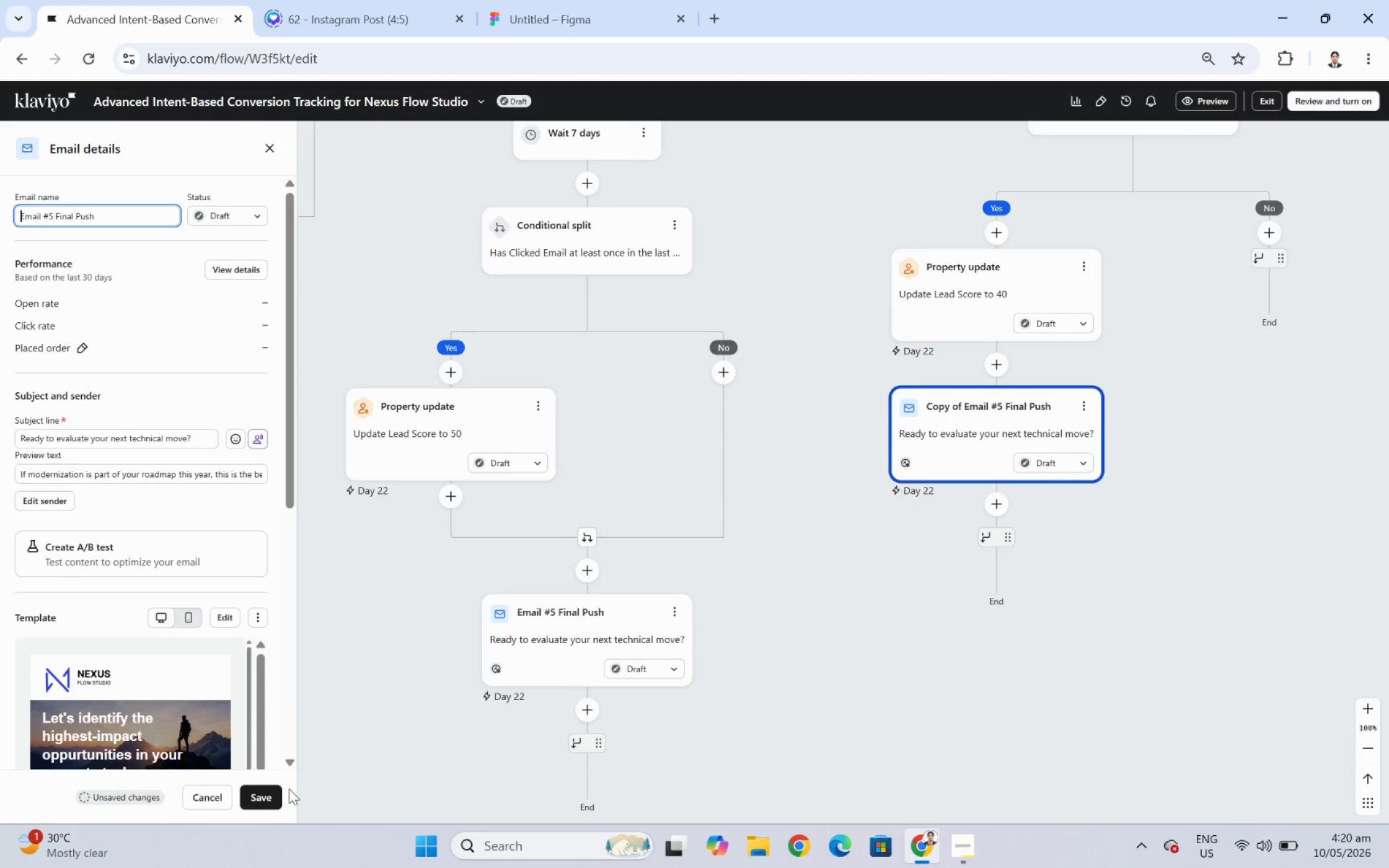 
left_click([260, 797])
 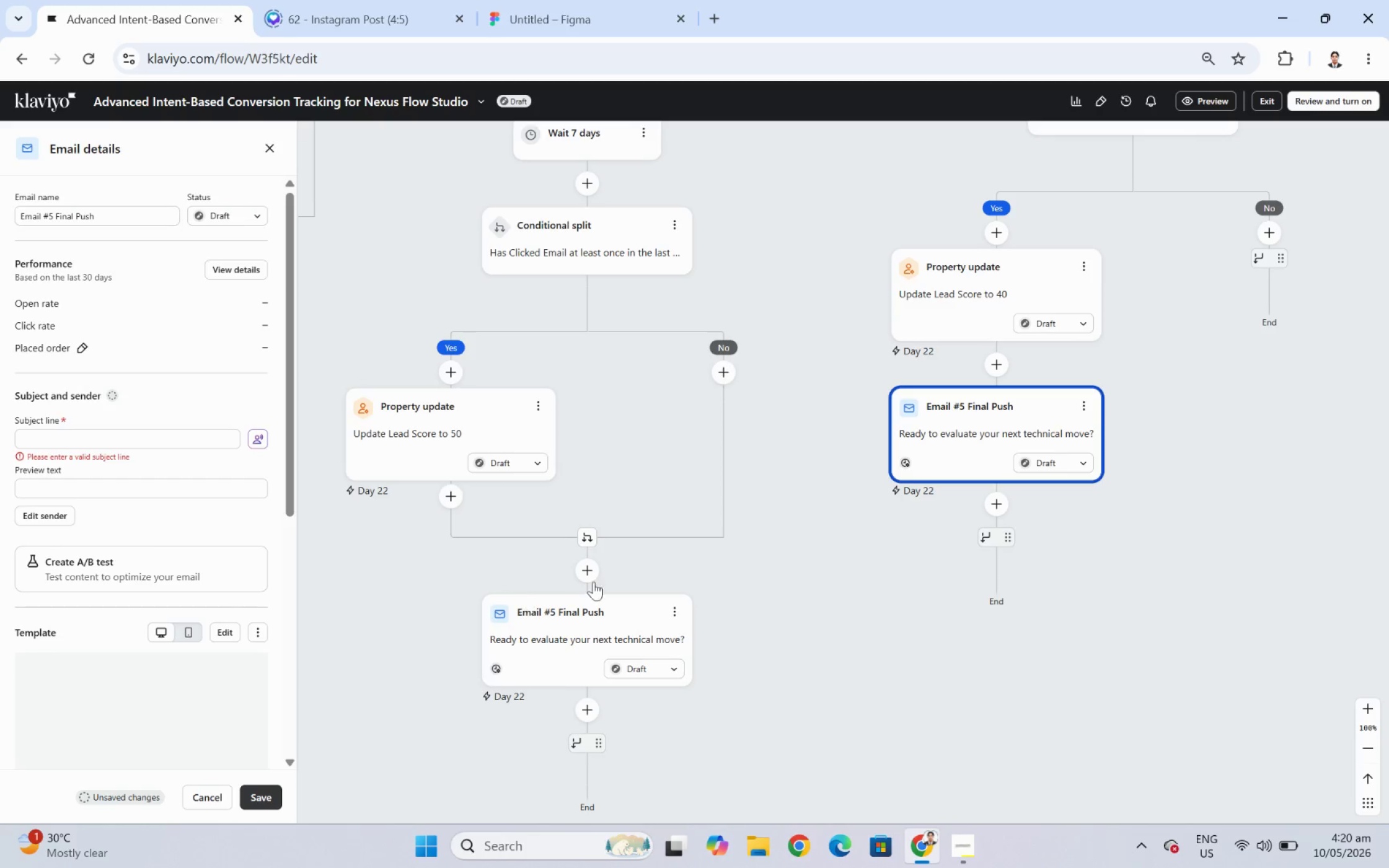 
wait(11.06)
 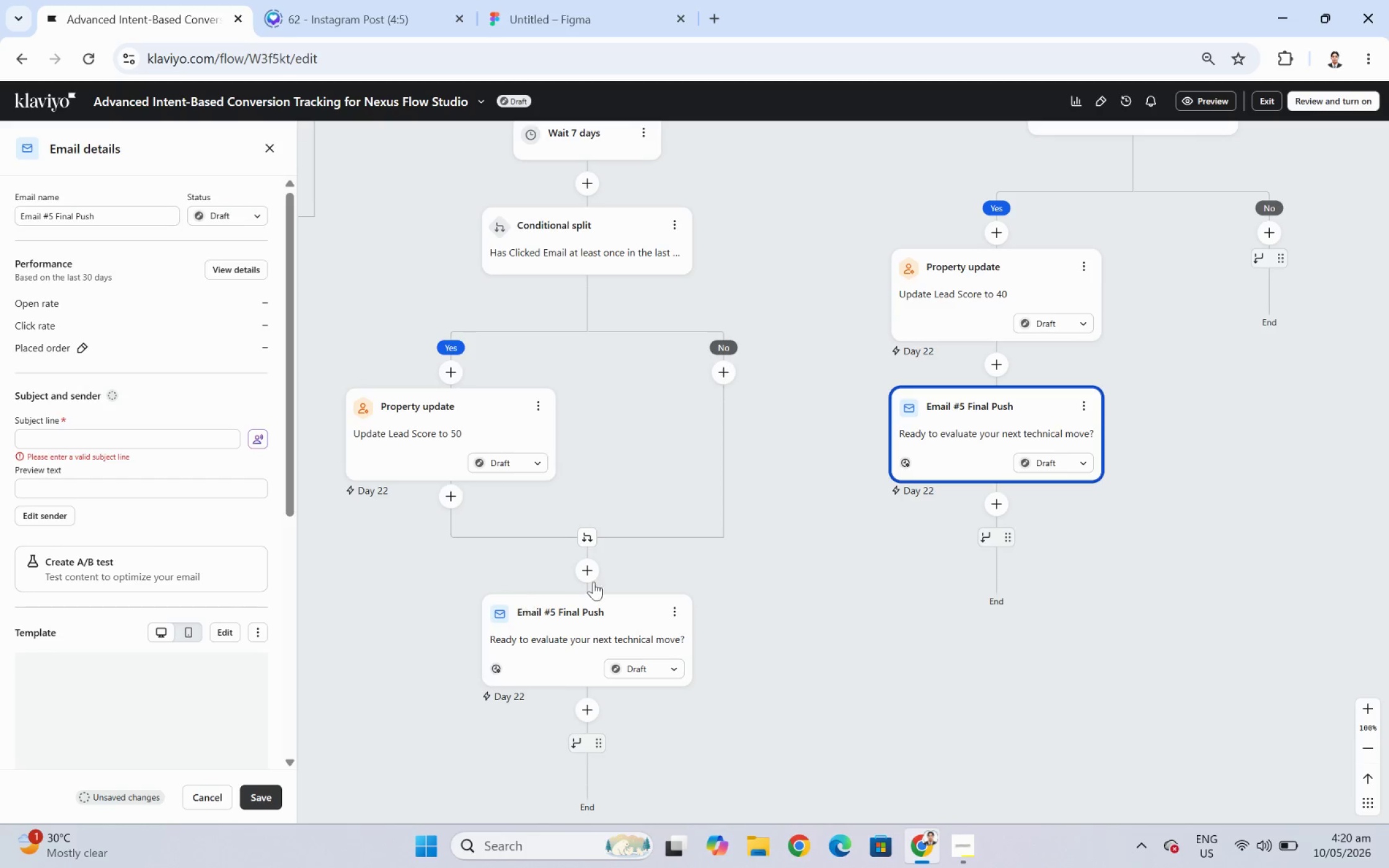 
left_click_drag(start_coordinate=[1257, 261], to_coordinate=[987, 377])
 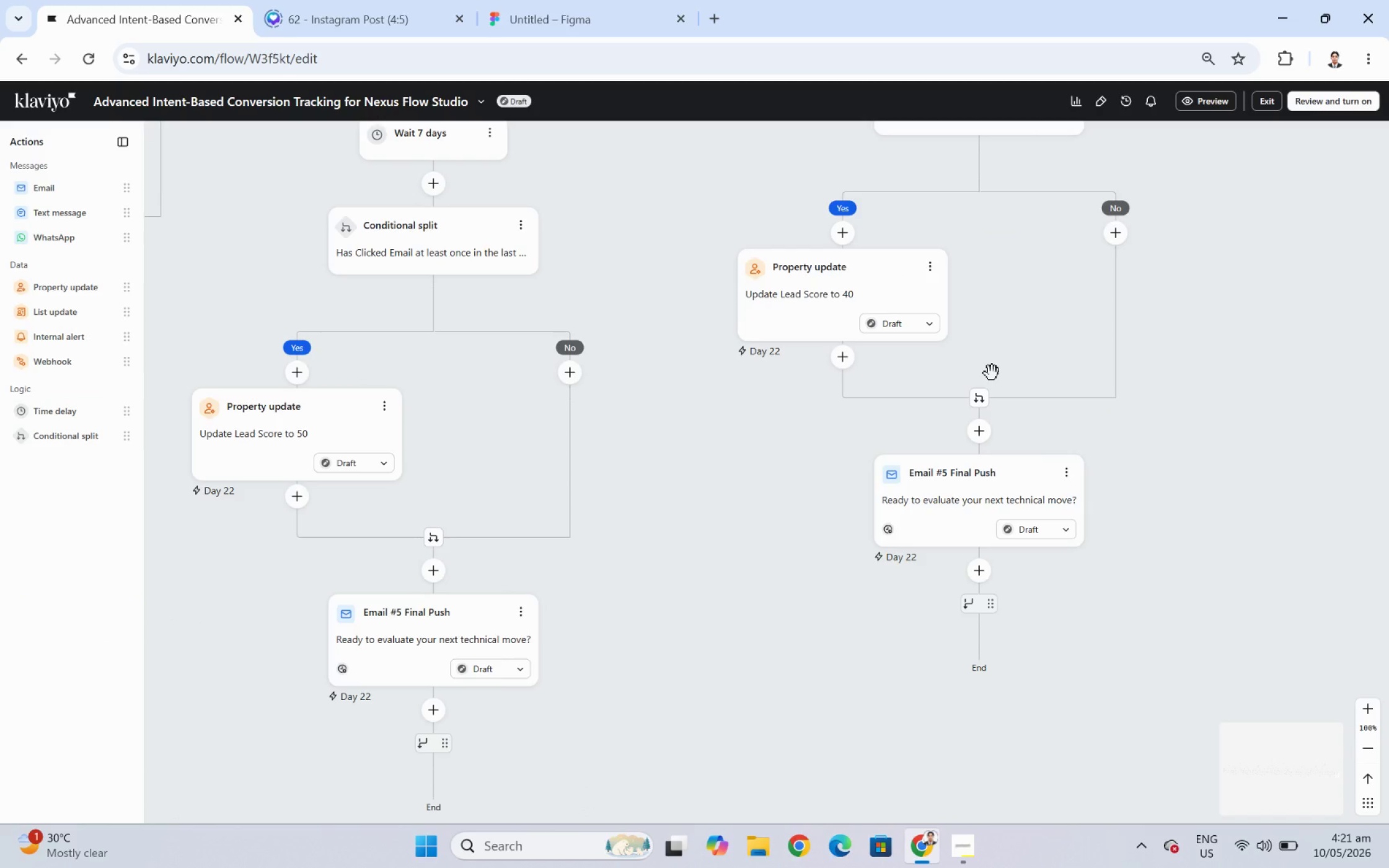 
wait(16.87)
 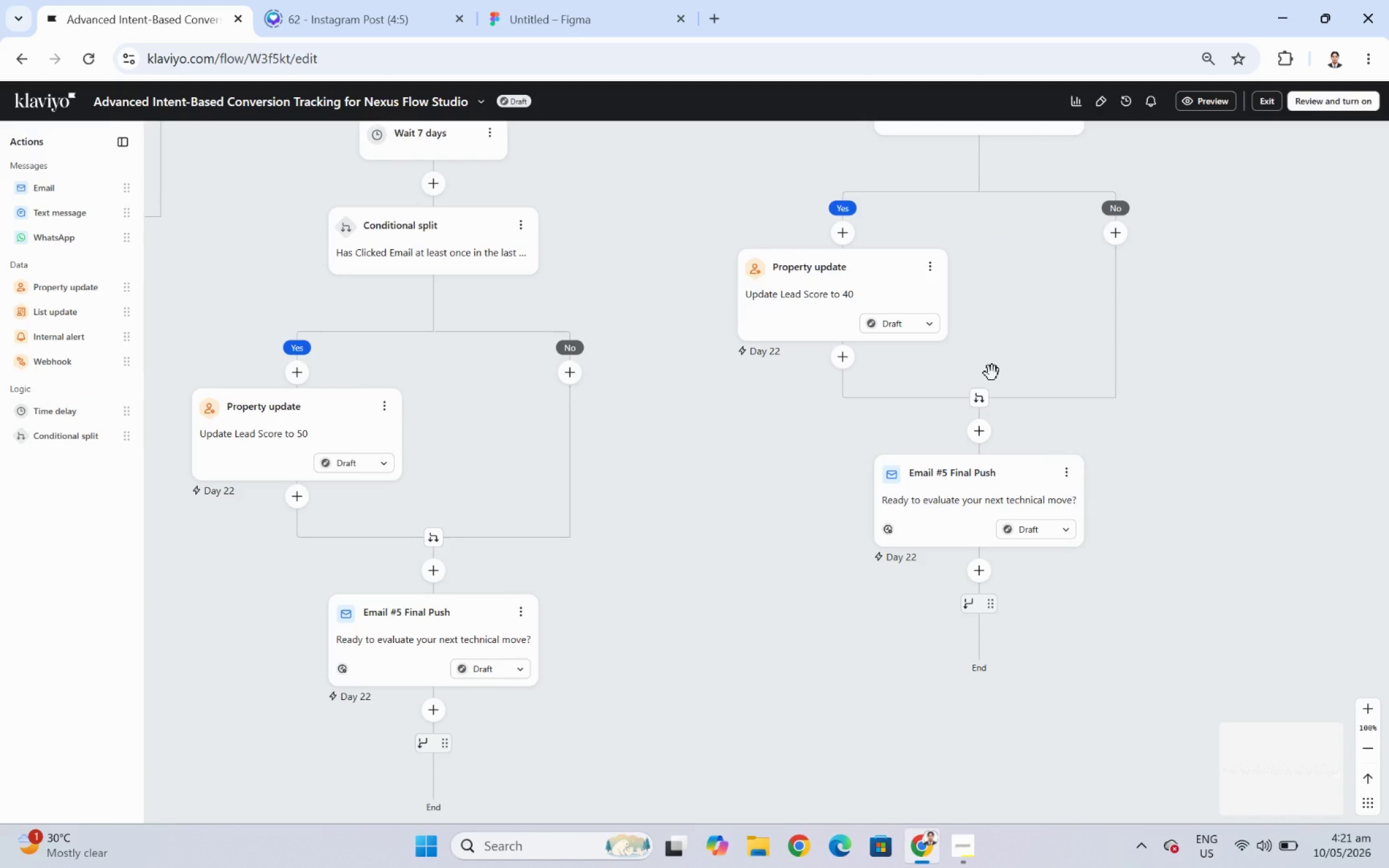 
left_click_drag(start_coordinate=[1307, 420], to_coordinate=[1264, 511])
 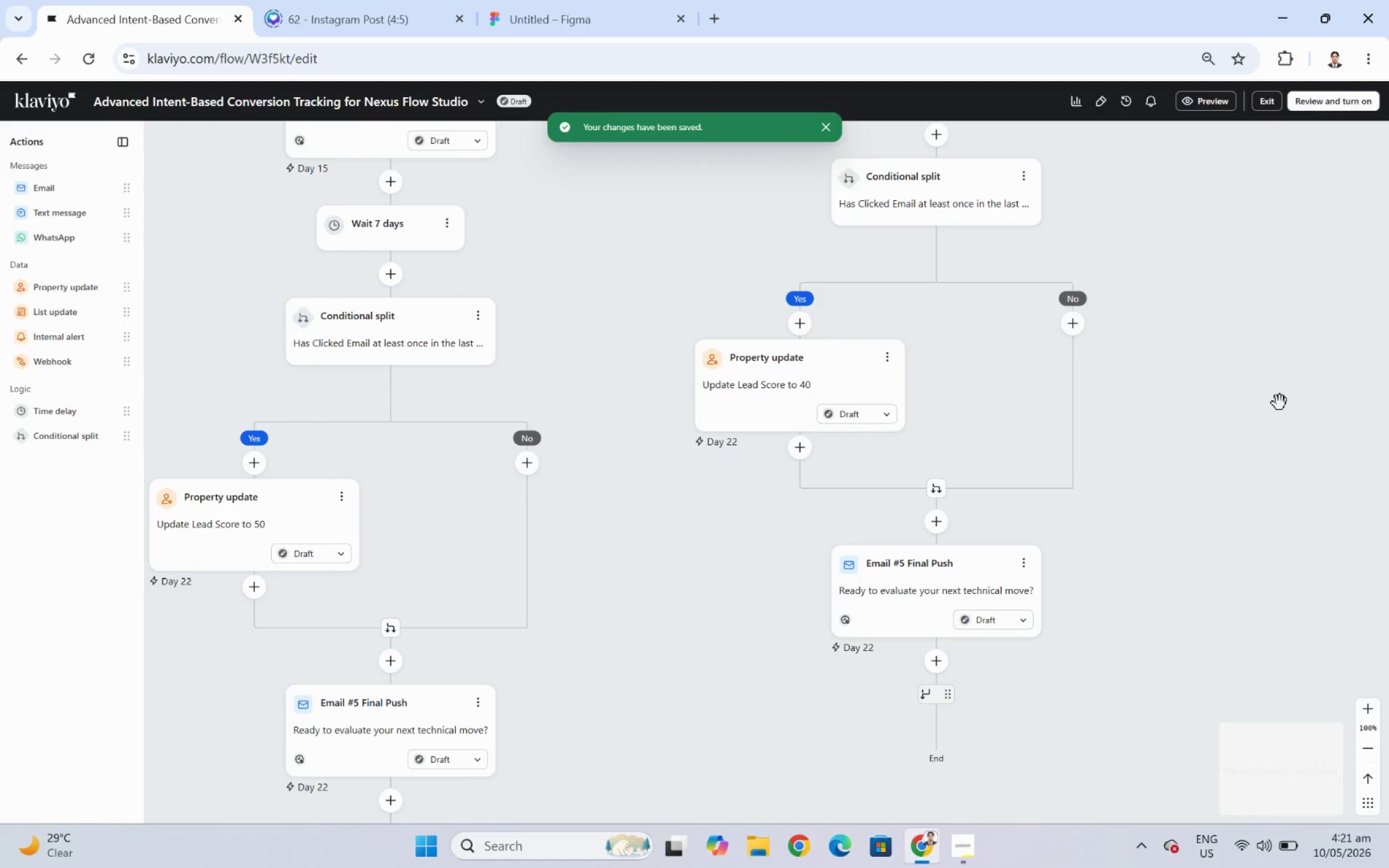 
left_click_drag(start_coordinate=[1282, 384], to_coordinate=[1196, 539])
 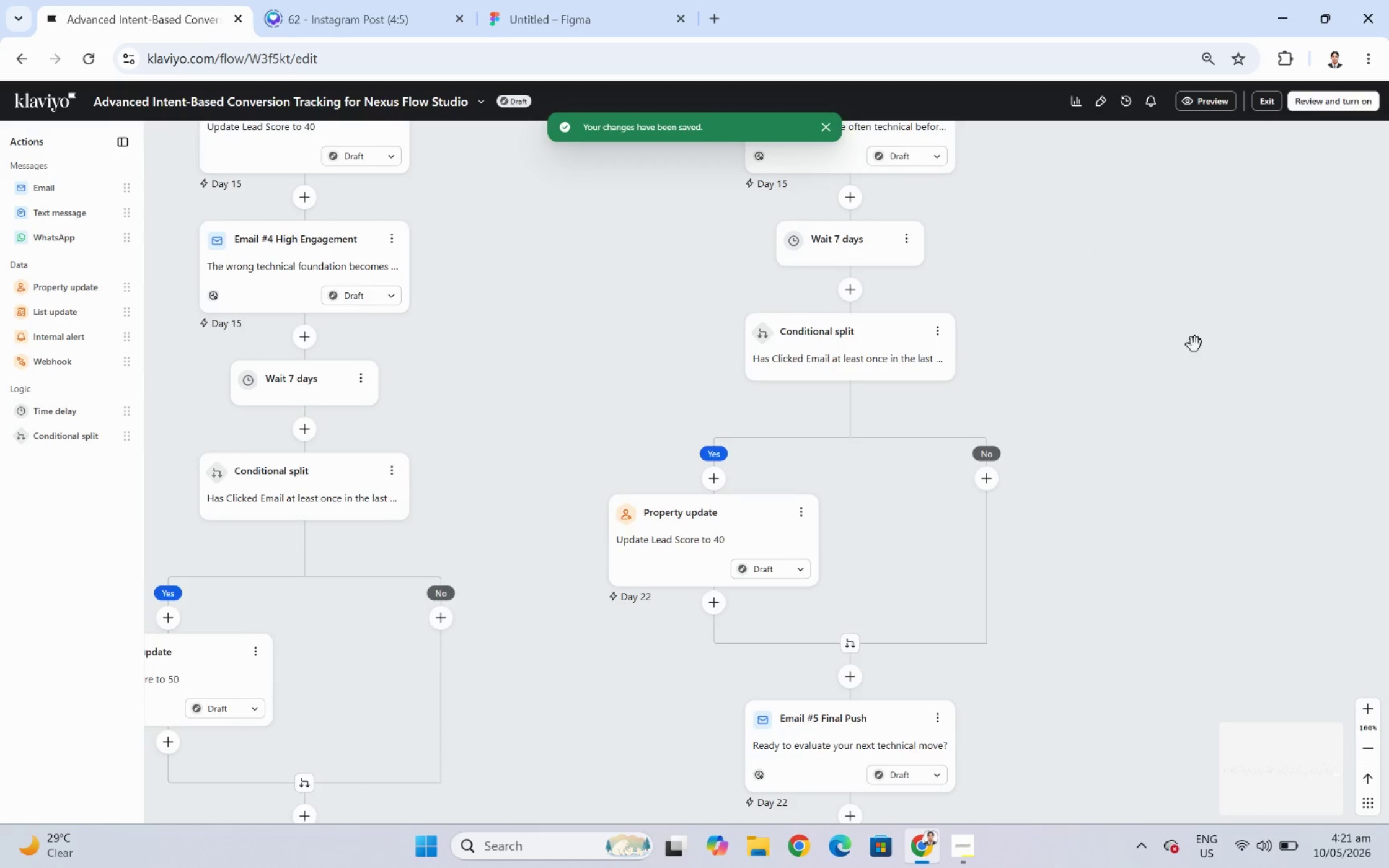 
left_click_drag(start_coordinate=[1194, 344], to_coordinate=[1122, 433])
 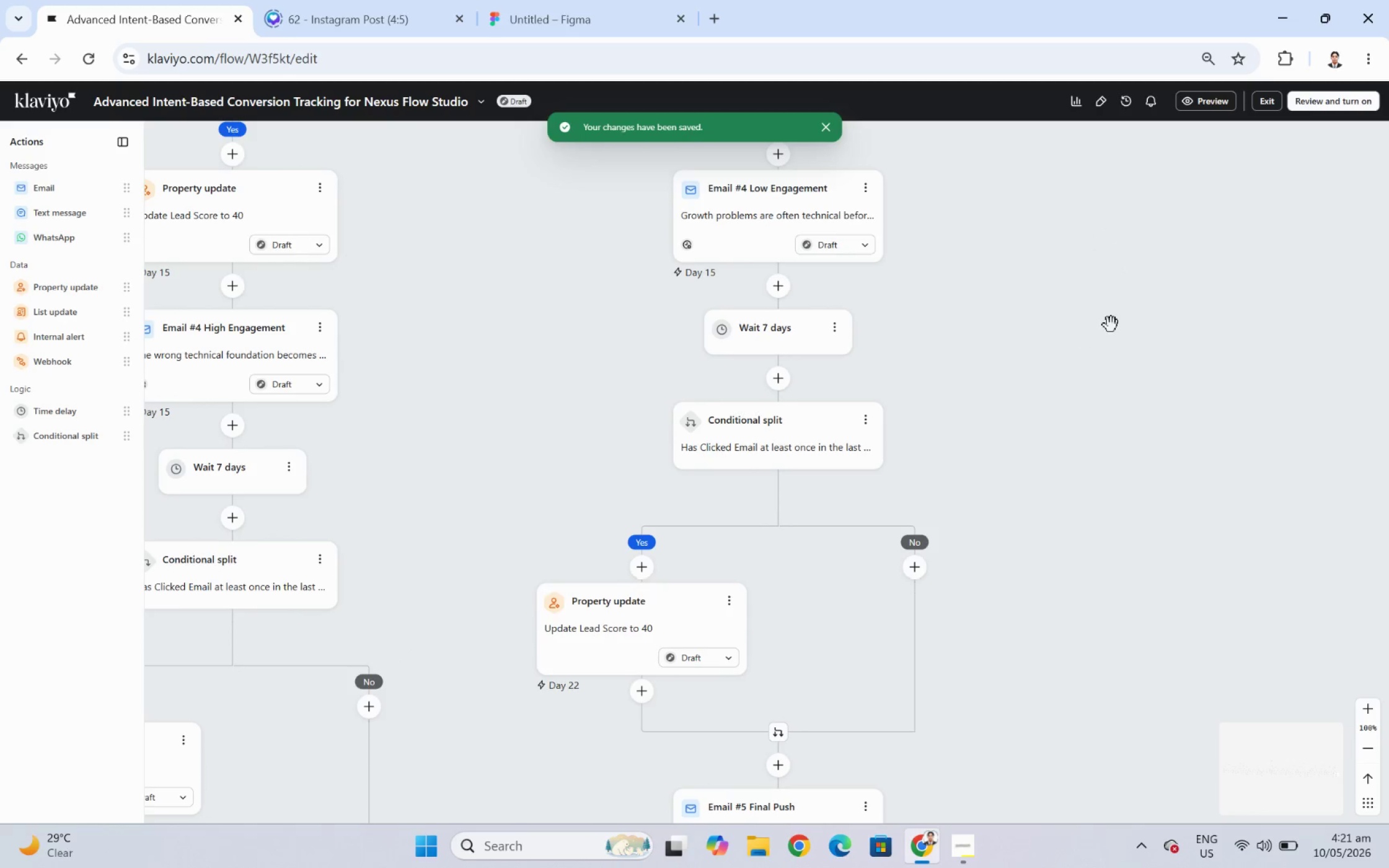 
left_click_drag(start_coordinate=[1112, 327], to_coordinate=[1104, 452])
 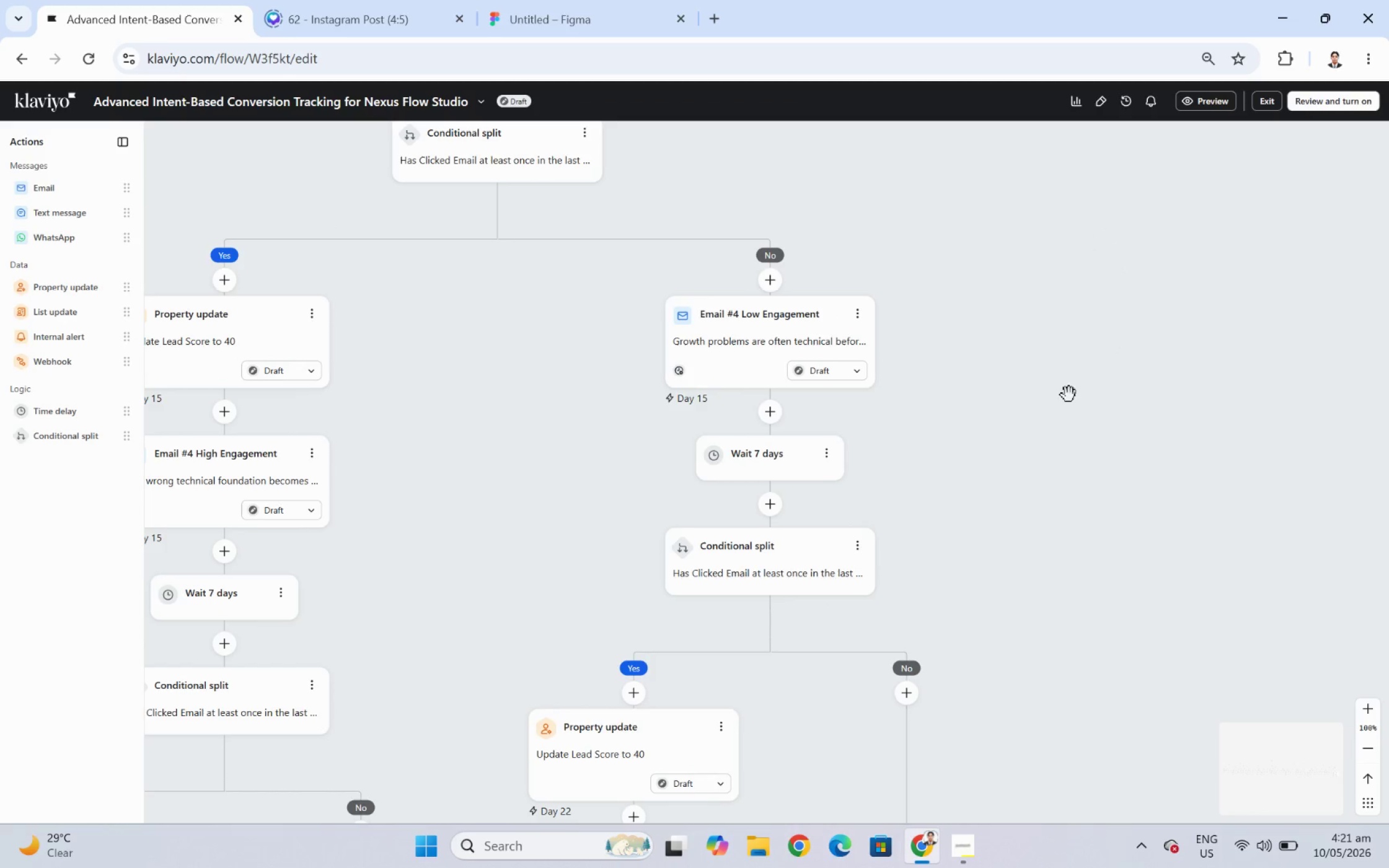 
left_click_drag(start_coordinate=[1126, 526], to_coordinate=[1132, 394])
 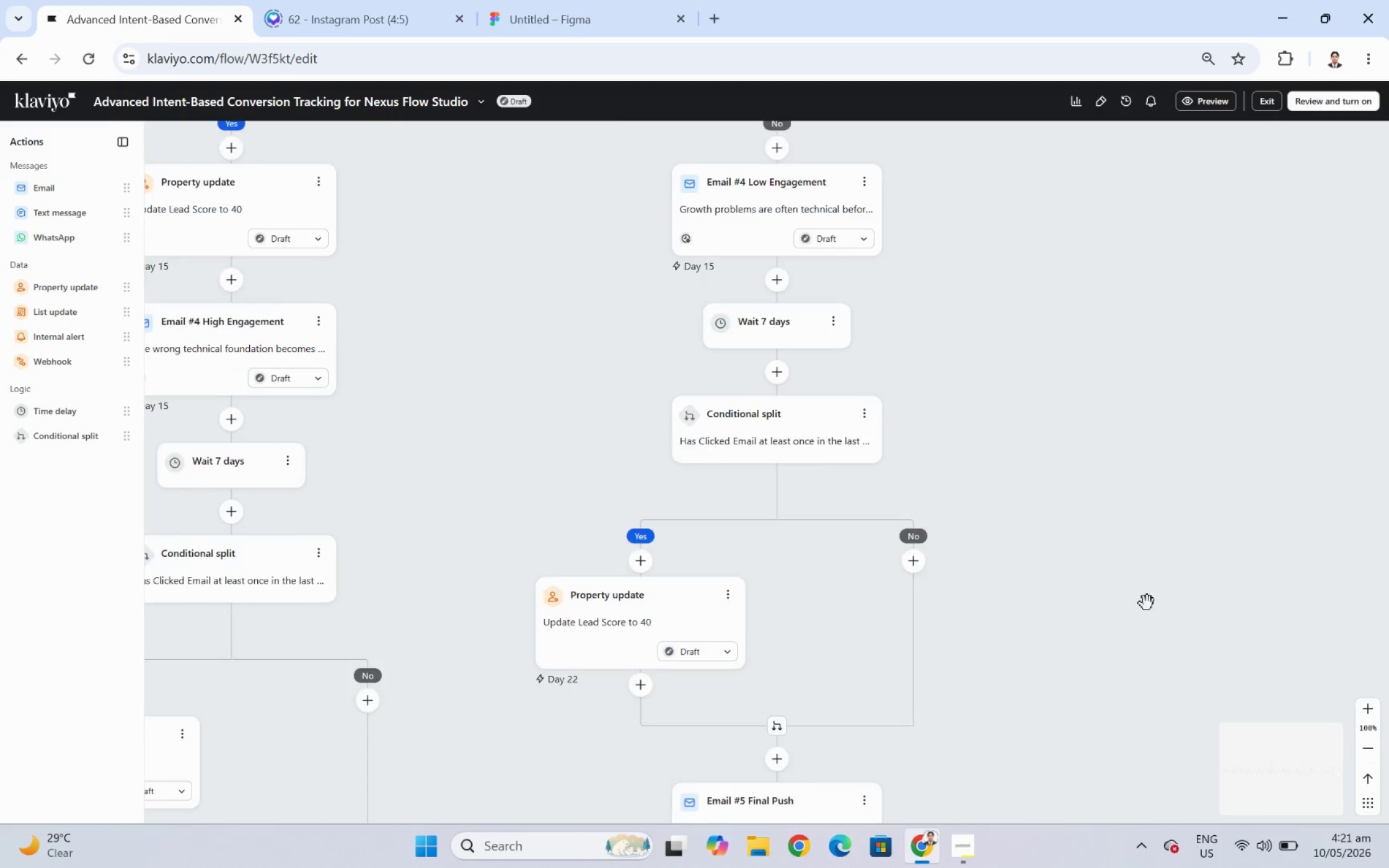 
left_click_drag(start_coordinate=[1145, 611], to_coordinate=[1126, 455])
 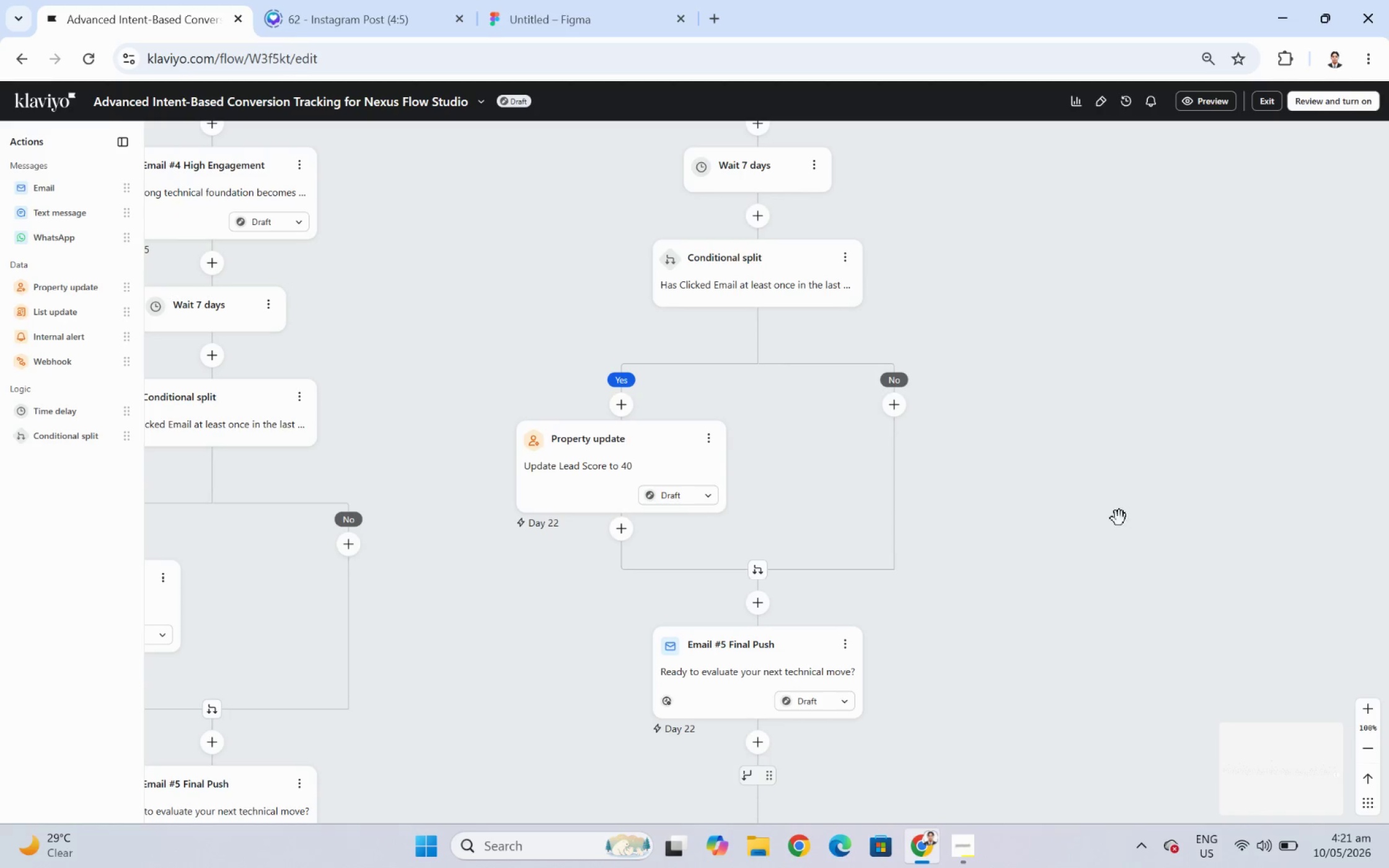 
left_click_drag(start_coordinate=[1091, 467], to_coordinate=[1096, 613])
 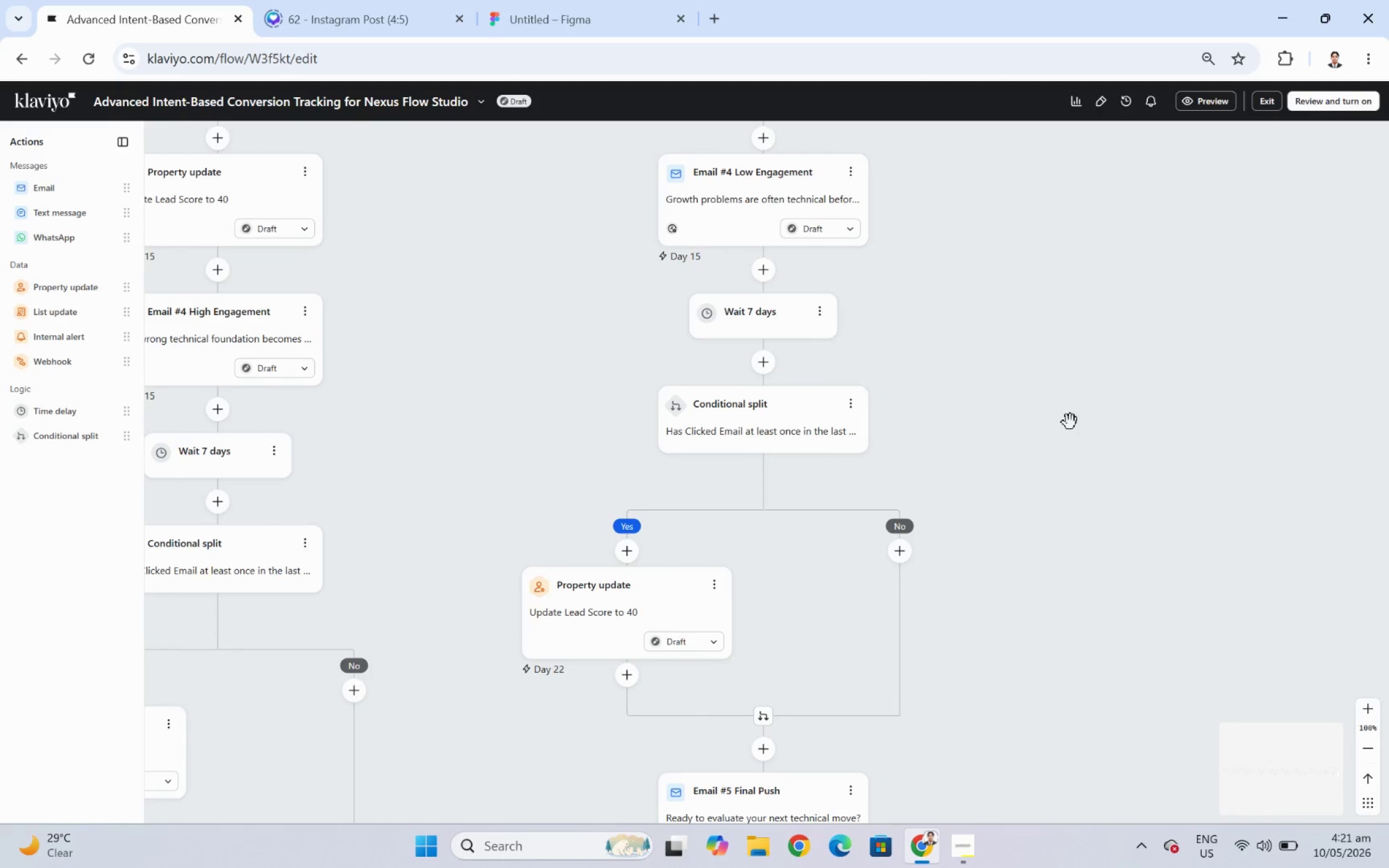 
left_click_drag(start_coordinate=[1070, 413], to_coordinate=[1088, 560])
 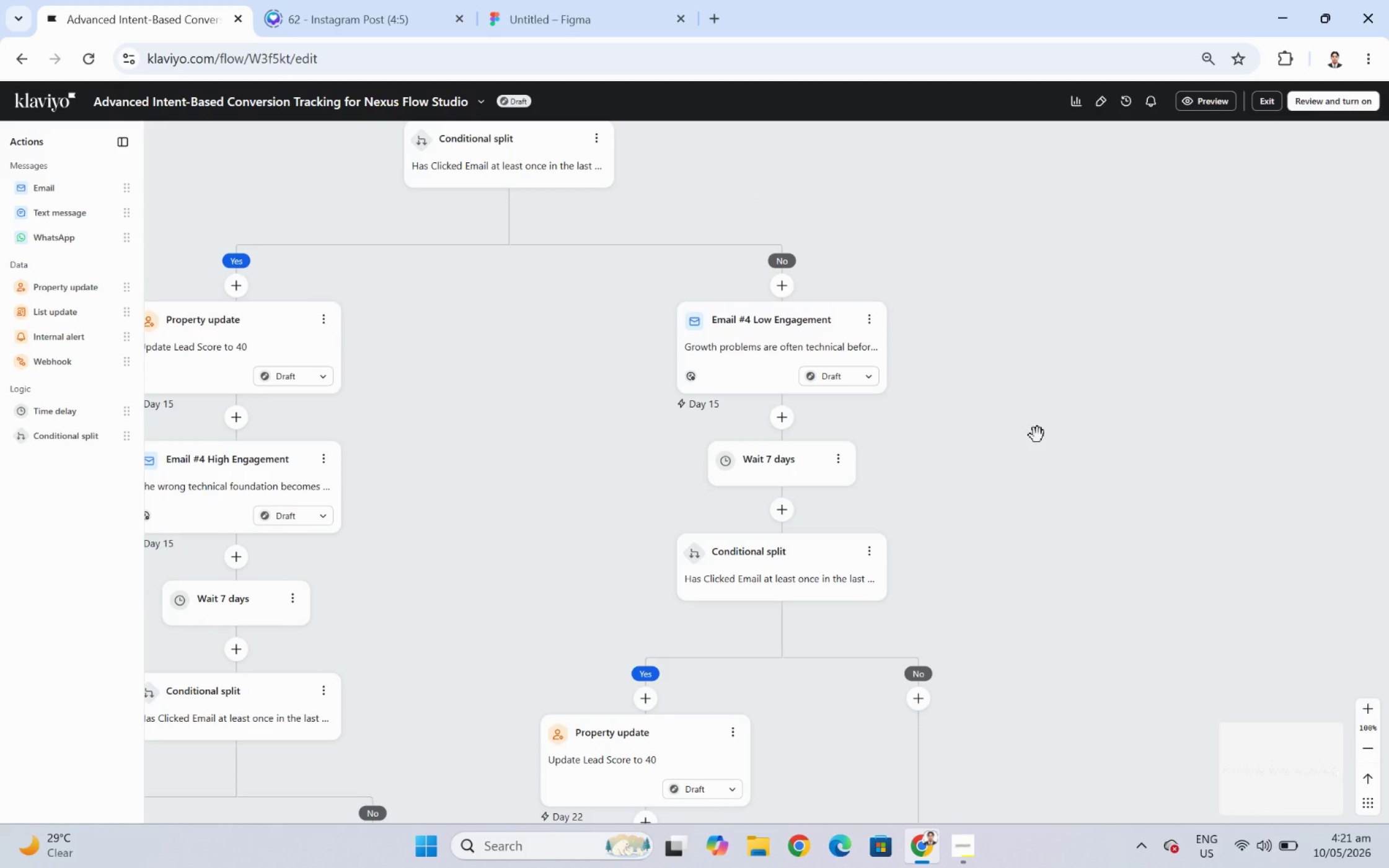 
left_click_drag(start_coordinate=[1033, 417], to_coordinate=[1108, 553])
 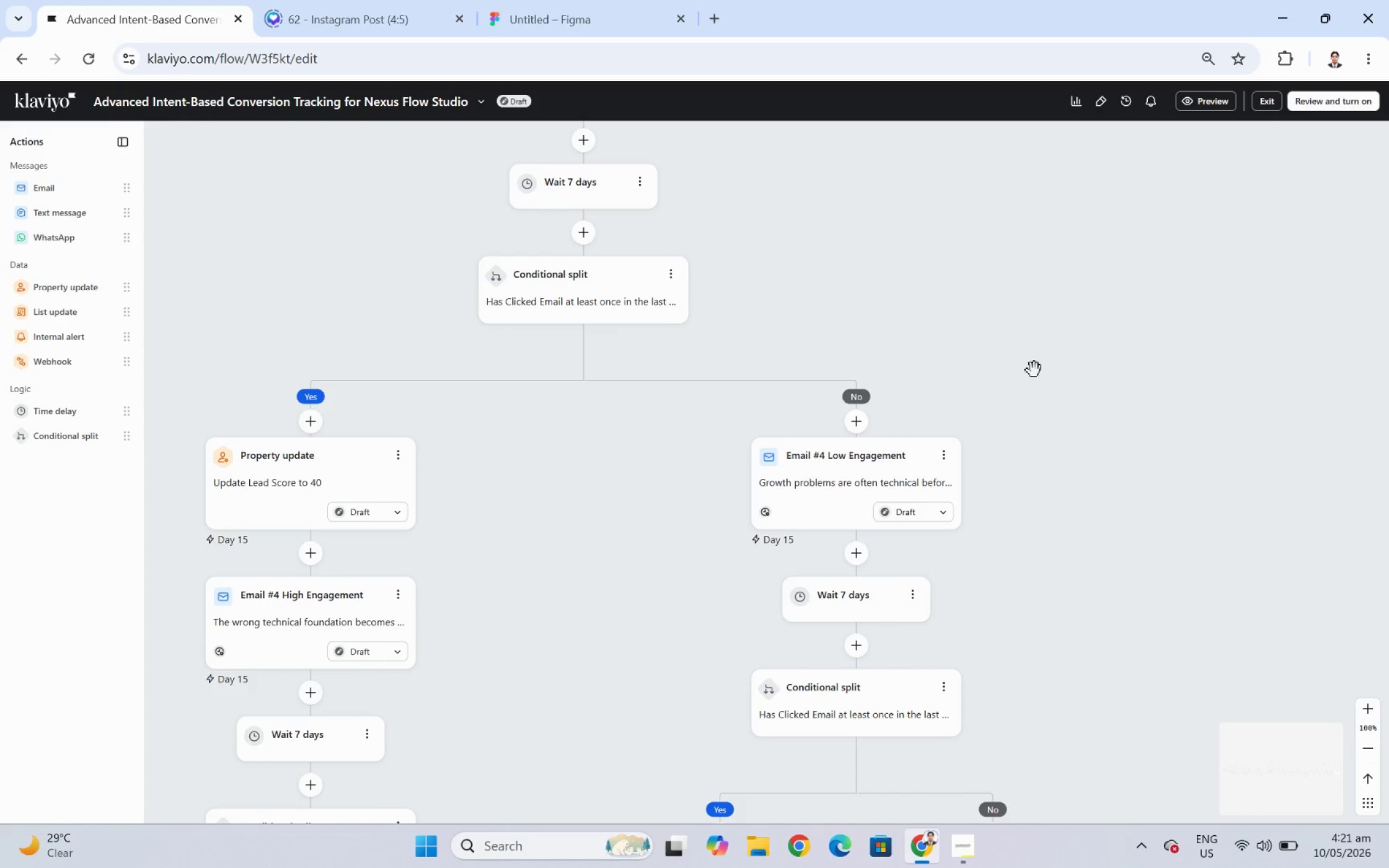 
left_click_drag(start_coordinate=[1025, 359], to_coordinate=[1021, 579])
 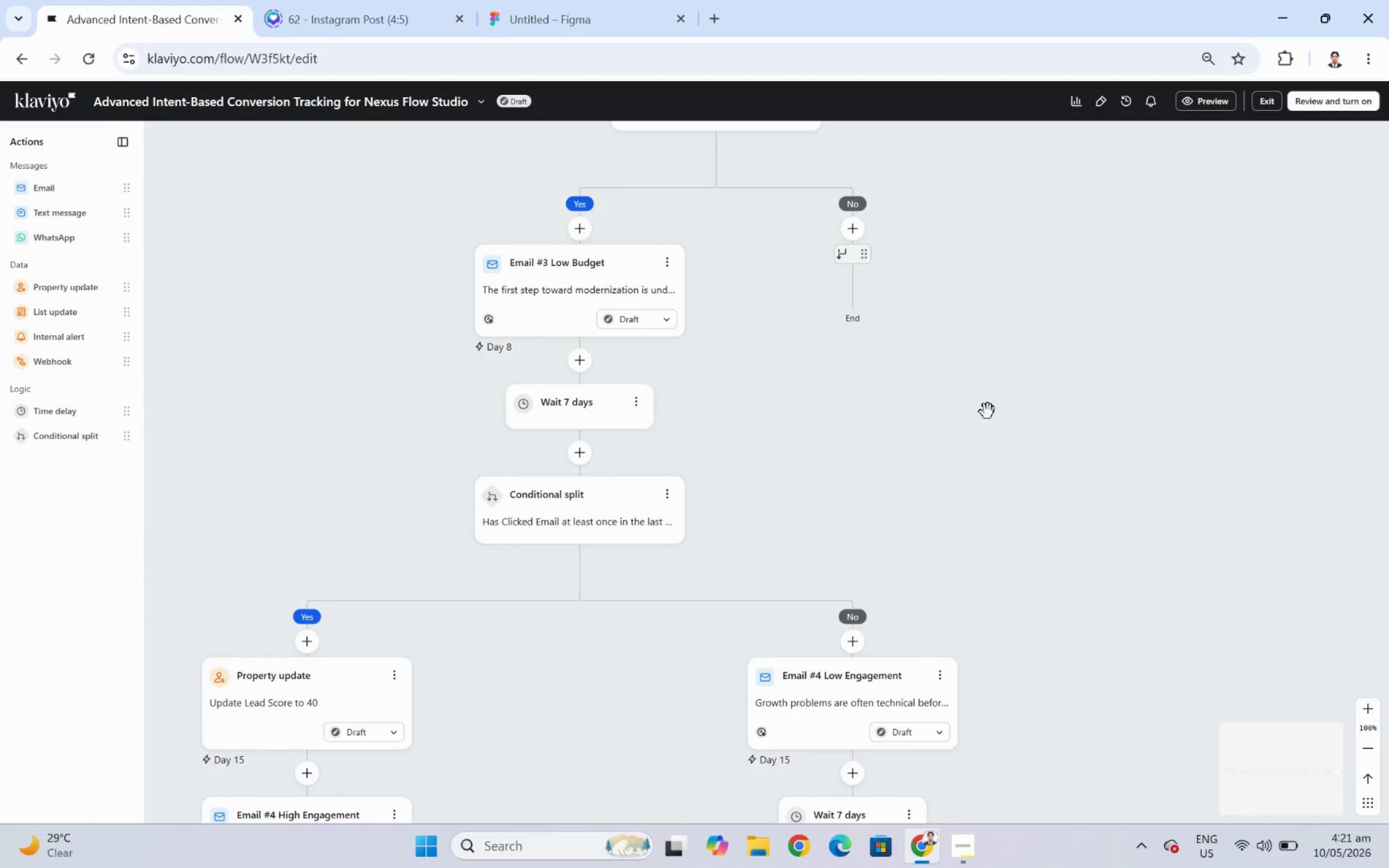 
left_click_drag(start_coordinate=[987, 411], to_coordinate=[992, 586])
 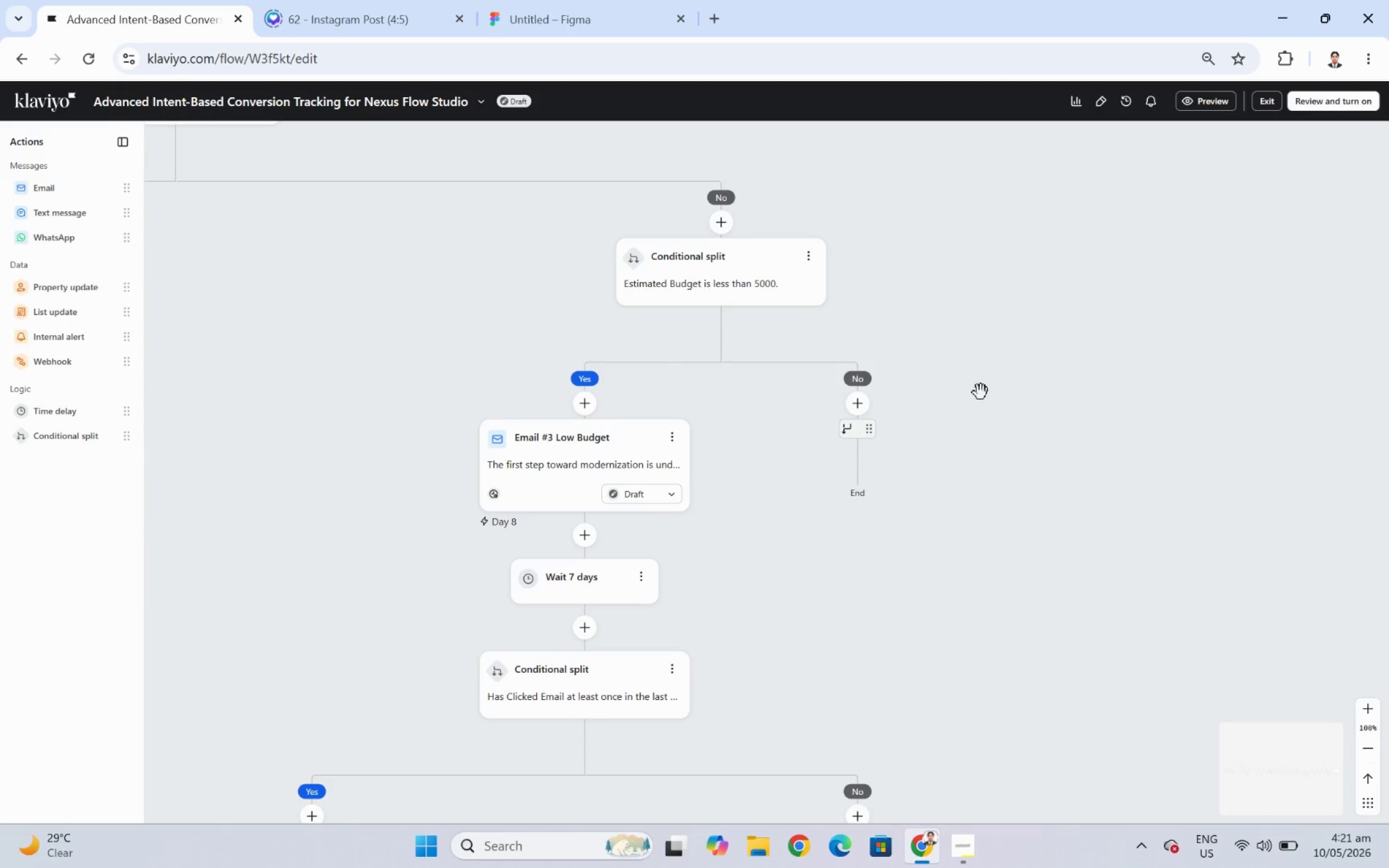 
left_click_drag(start_coordinate=[981, 392], to_coordinate=[1076, 527])
 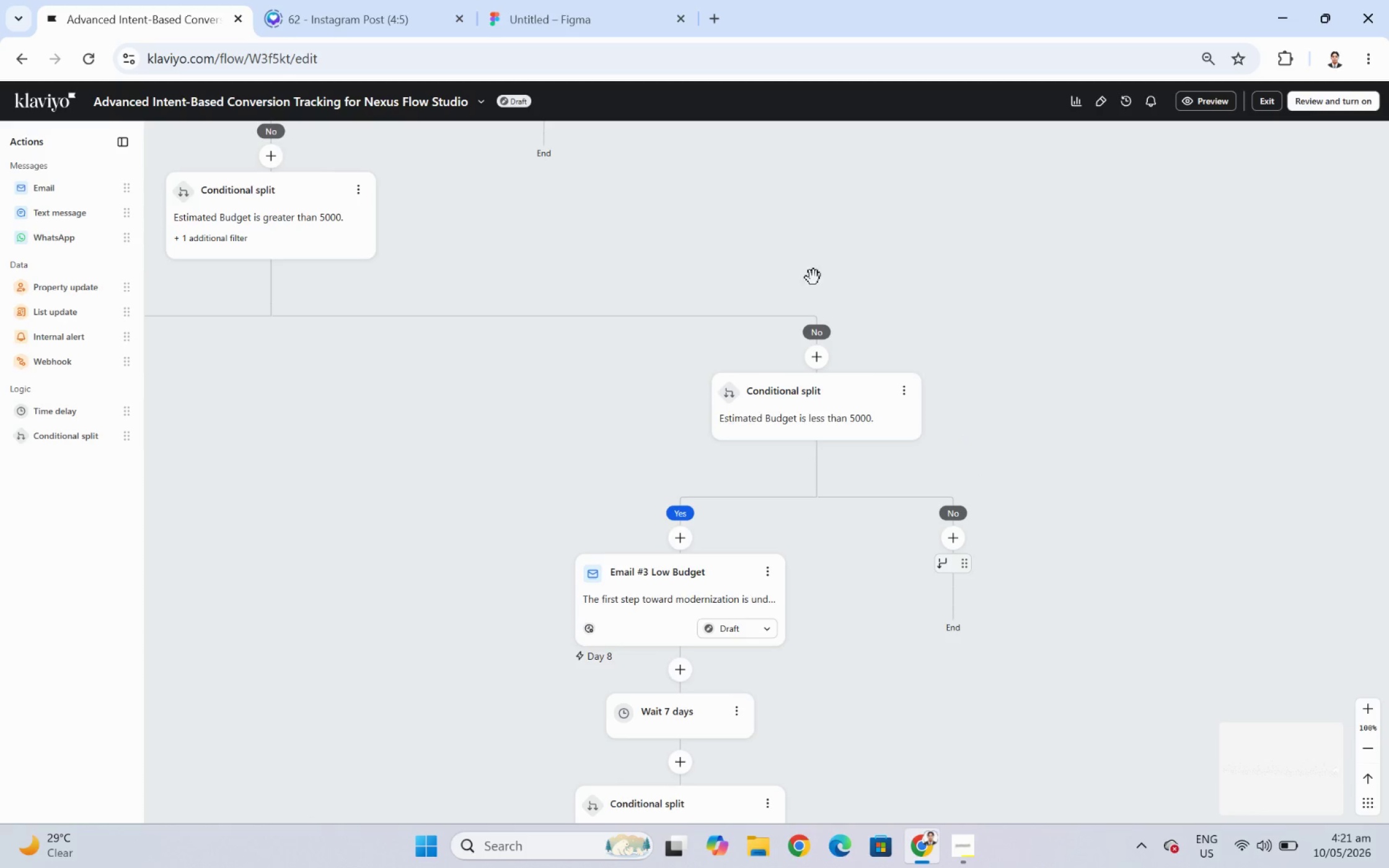 
left_click_drag(start_coordinate=[811, 273], to_coordinate=[1081, 577])
 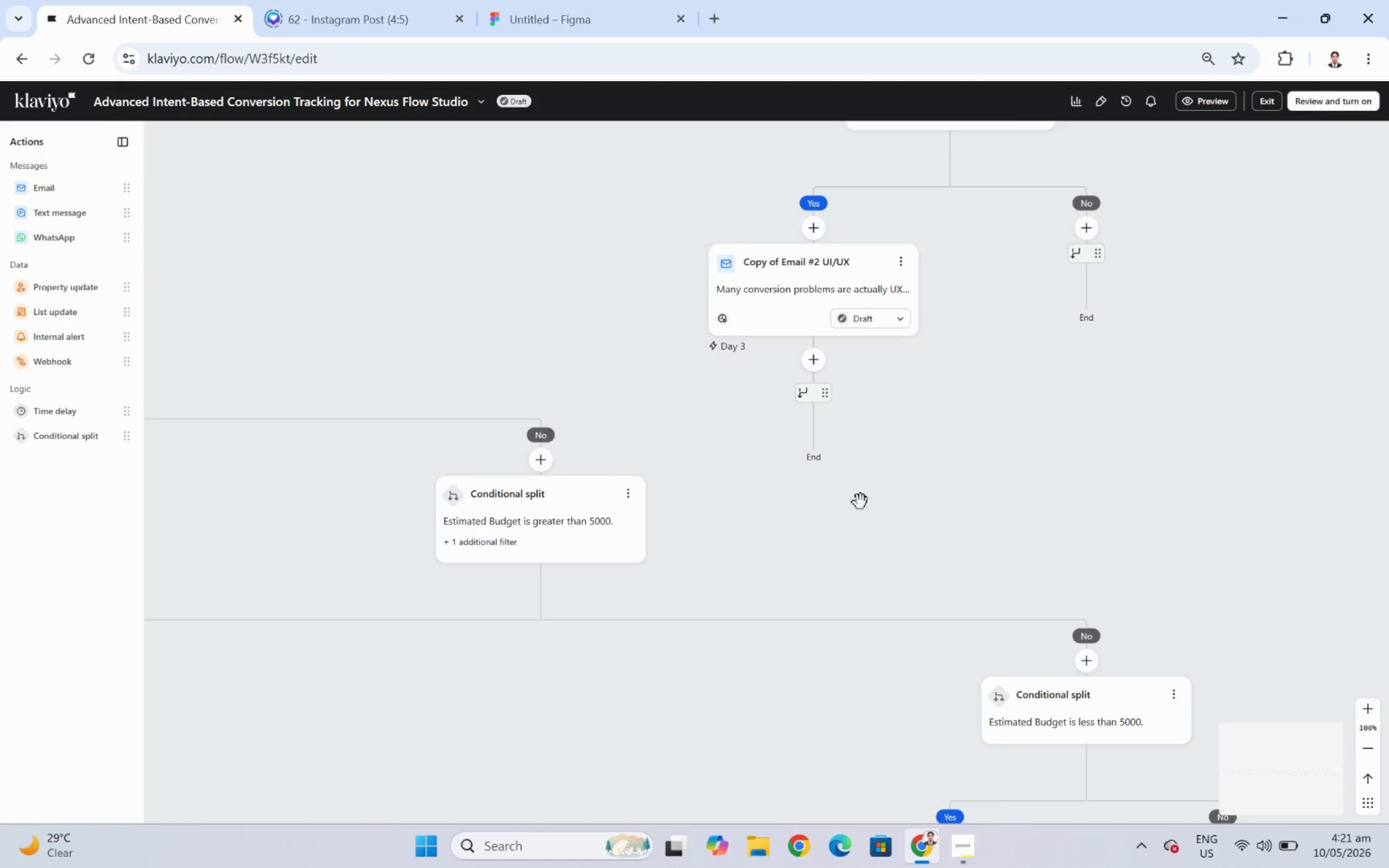 
left_click_drag(start_coordinate=[844, 500], to_coordinate=[1218, 628])
 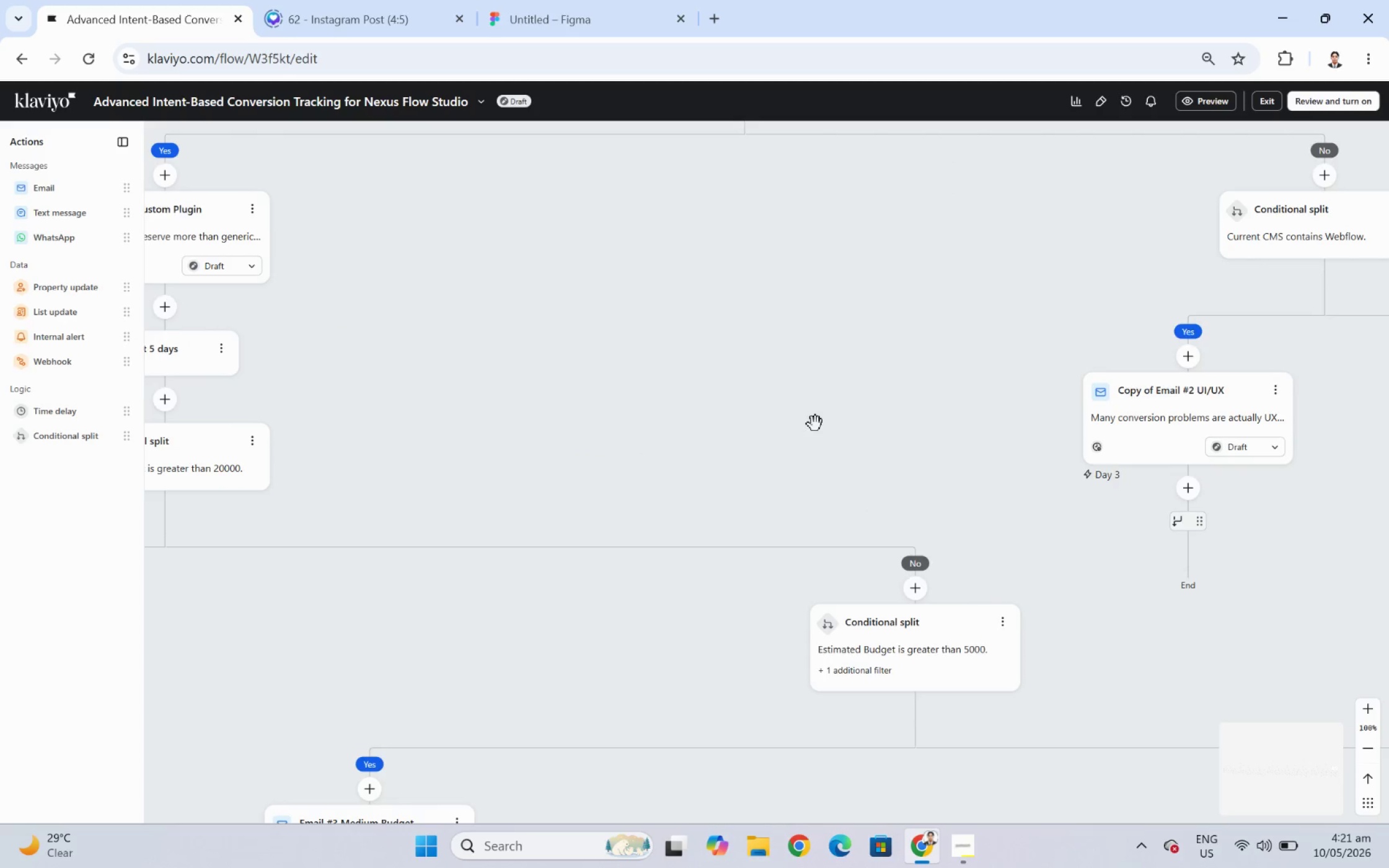 
left_click_drag(start_coordinate=[787, 406], to_coordinate=[825, 594])
 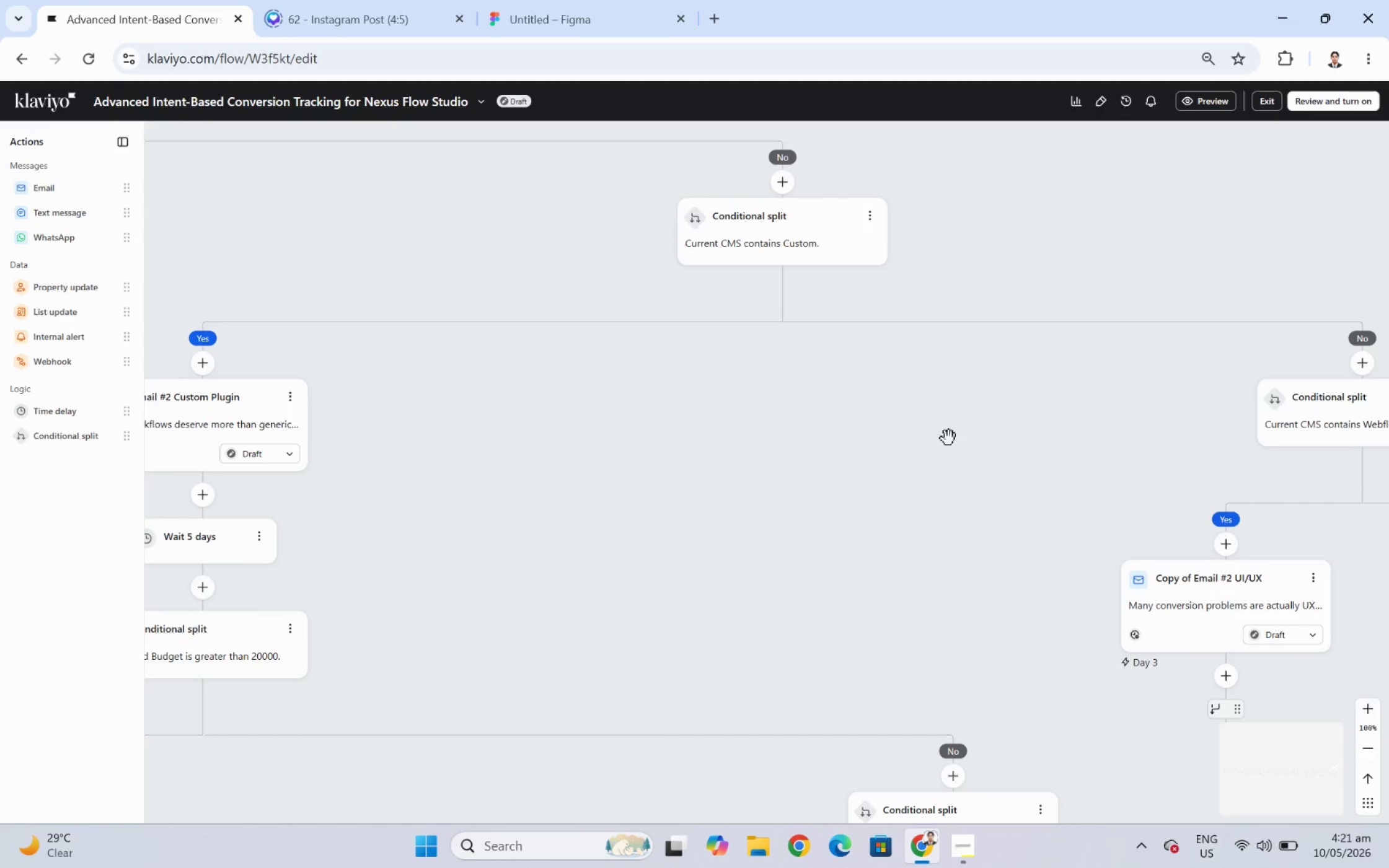 
left_click_drag(start_coordinate=[950, 434], to_coordinate=[739, 415])
 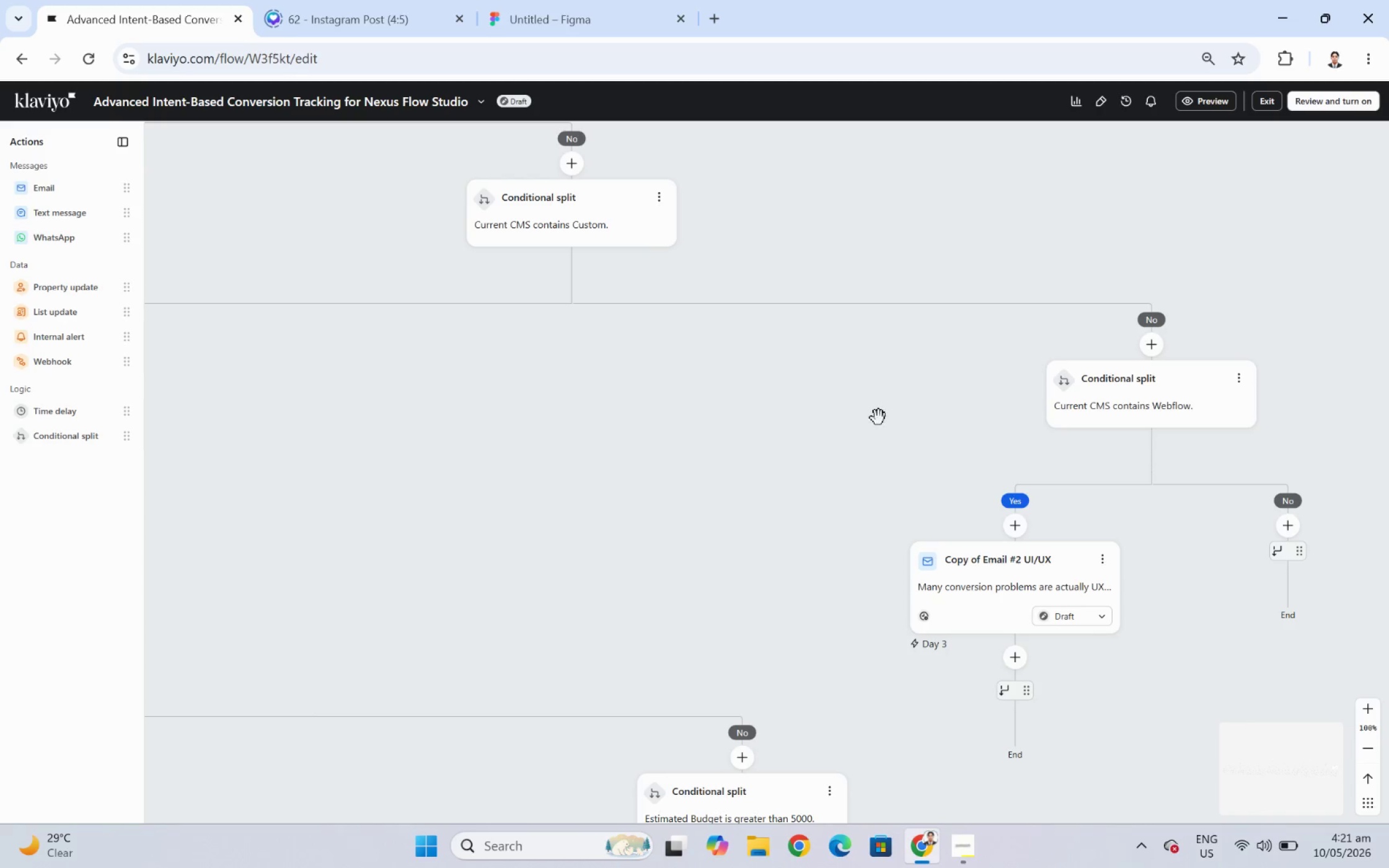 
left_click_drag(start_coordinate=[881, 418], to_coordinate=[598, 340])
 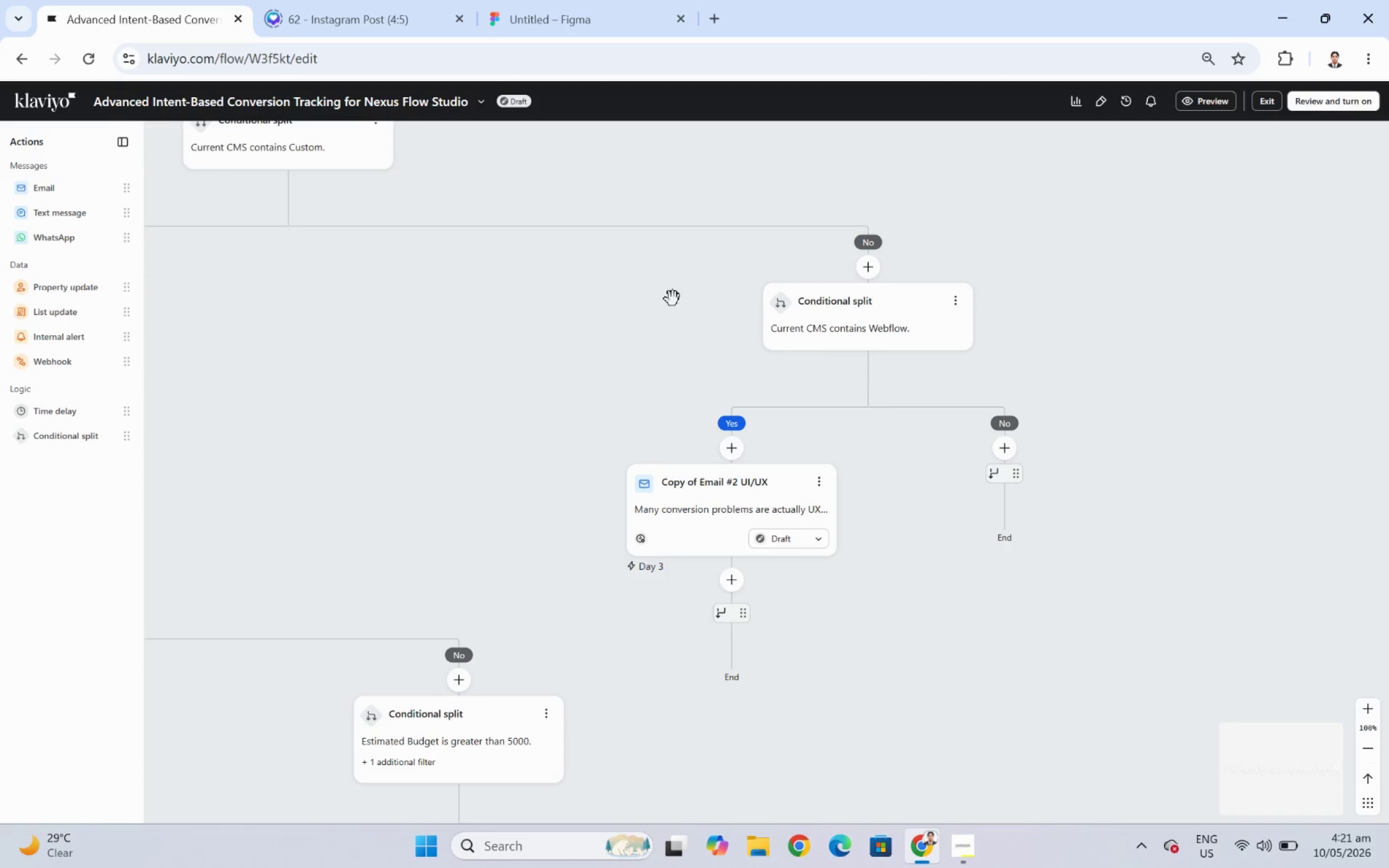 